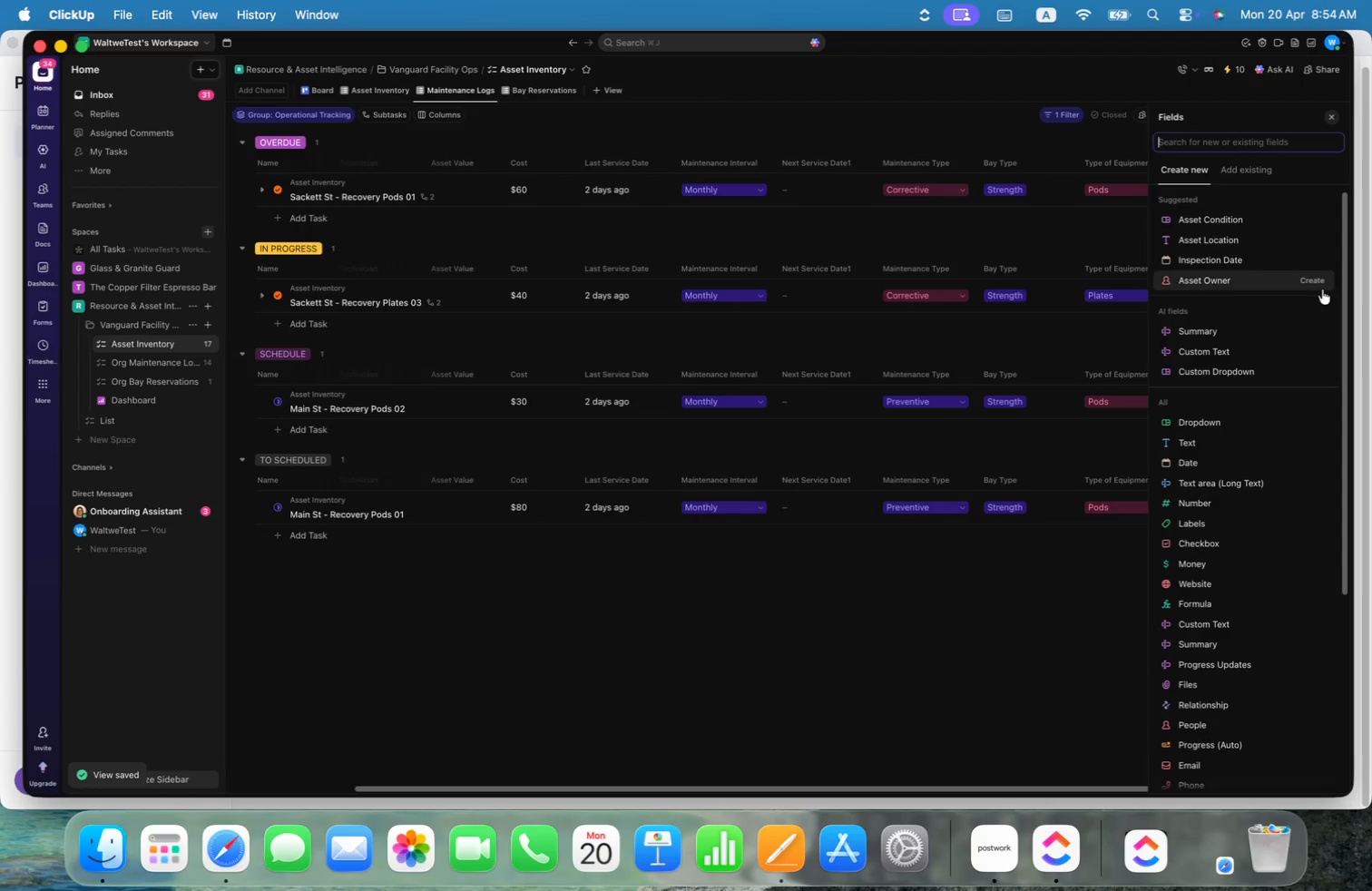 
wait(6.88)
 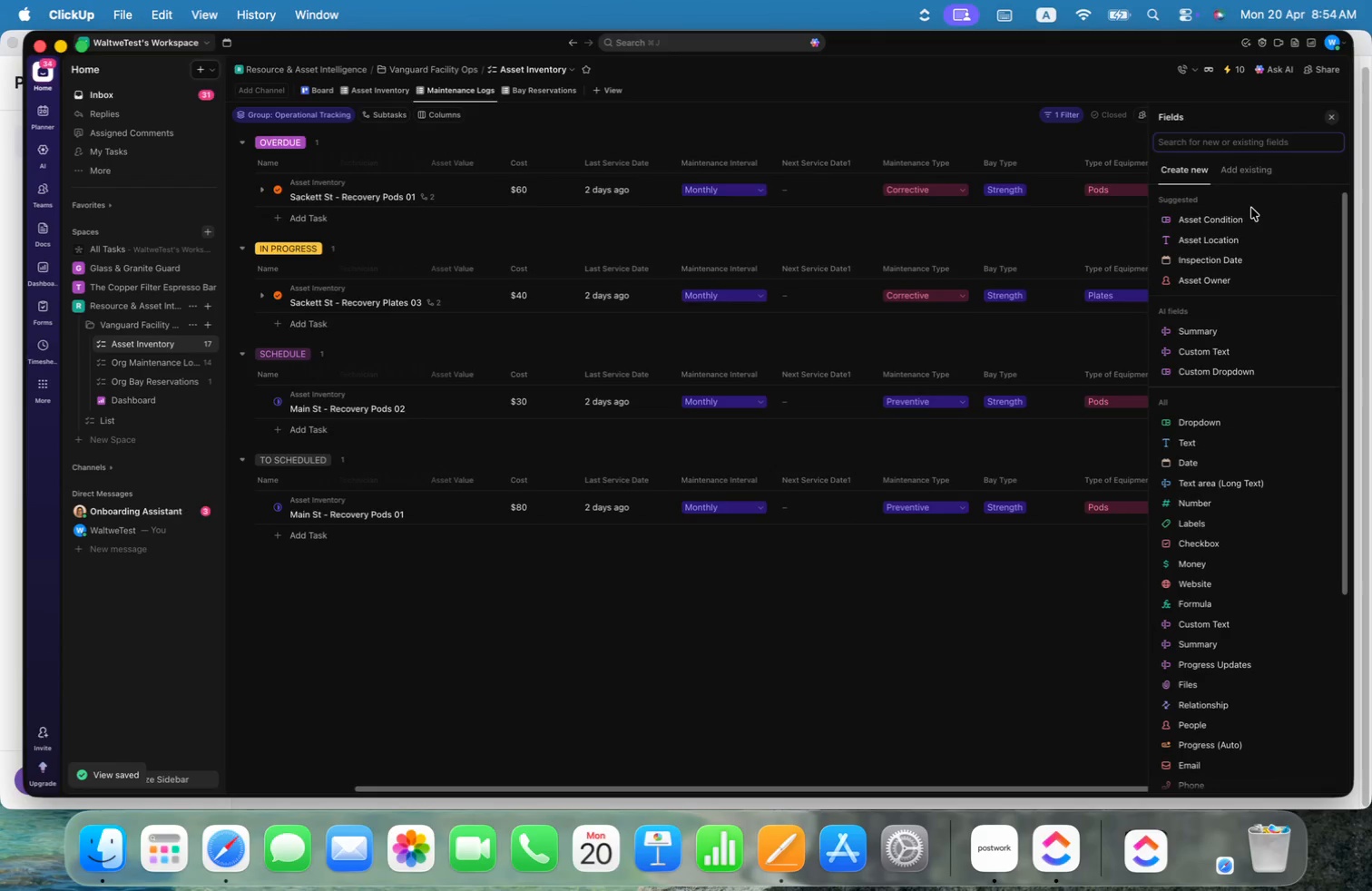 
left_click_drag(start_coordinate=[1347, 248], to_coordinate=[1308, 176])
 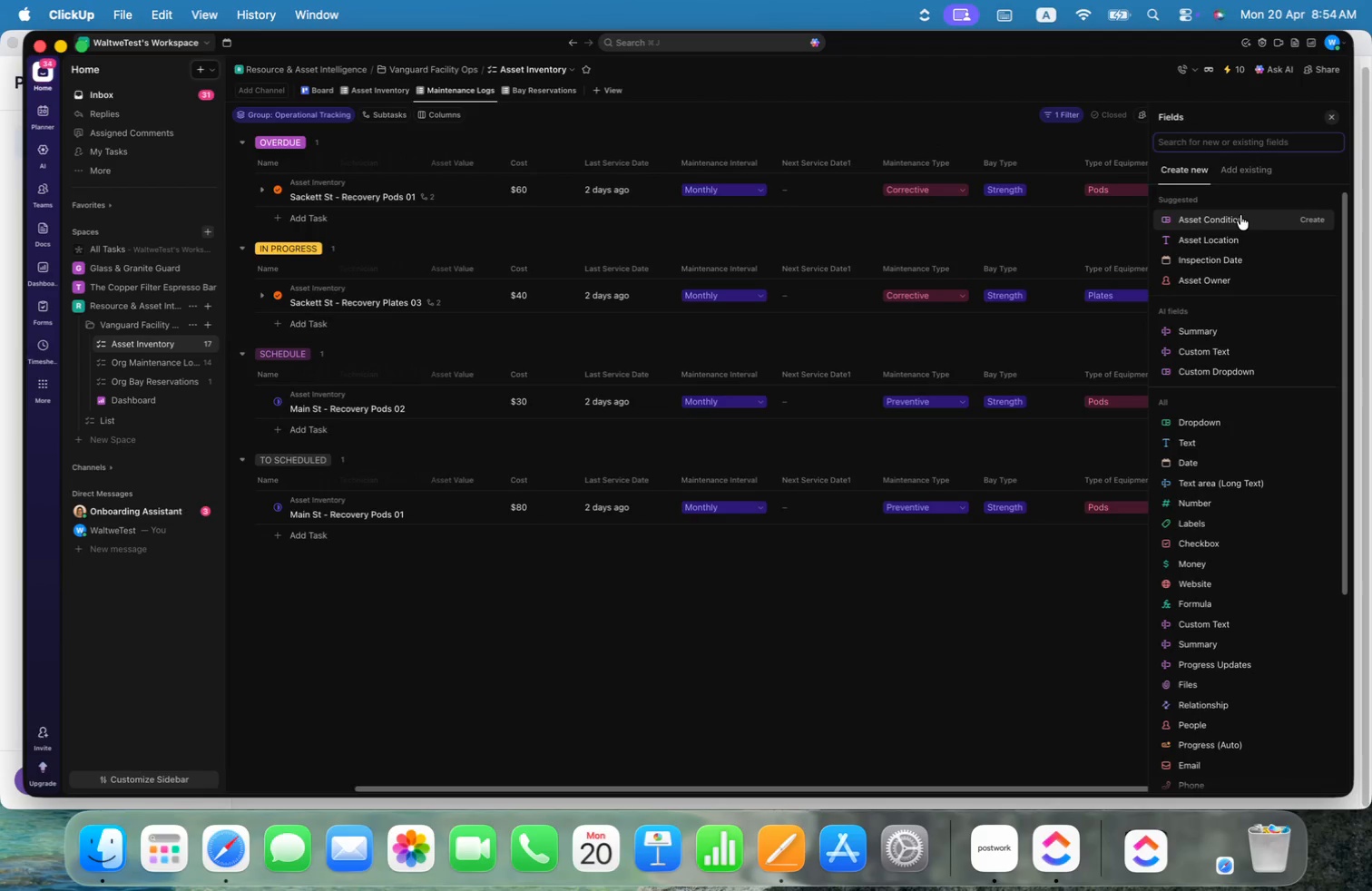 
mouse_move([1240, 382])
 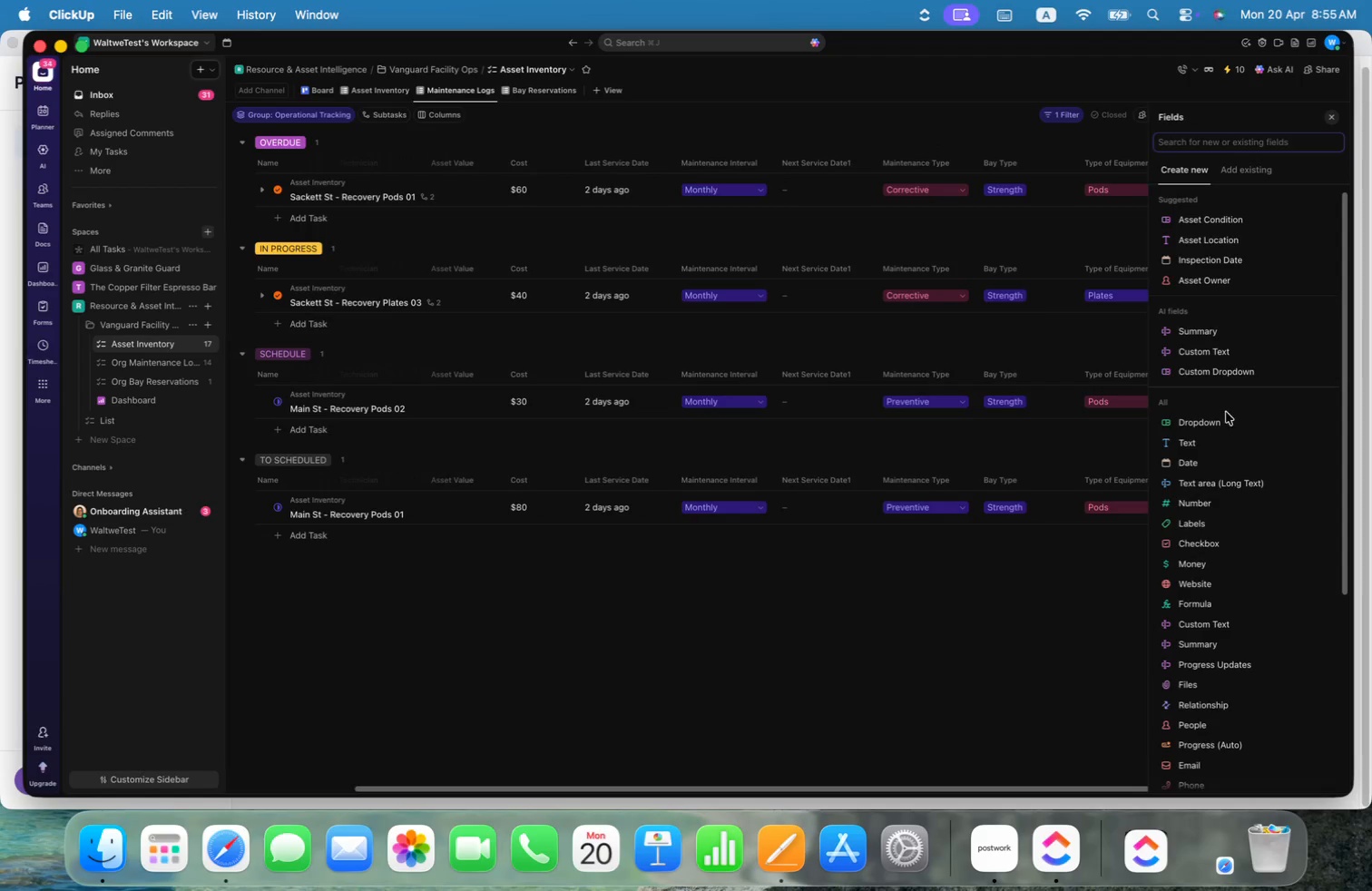 
mouse_move([1186, 471])
 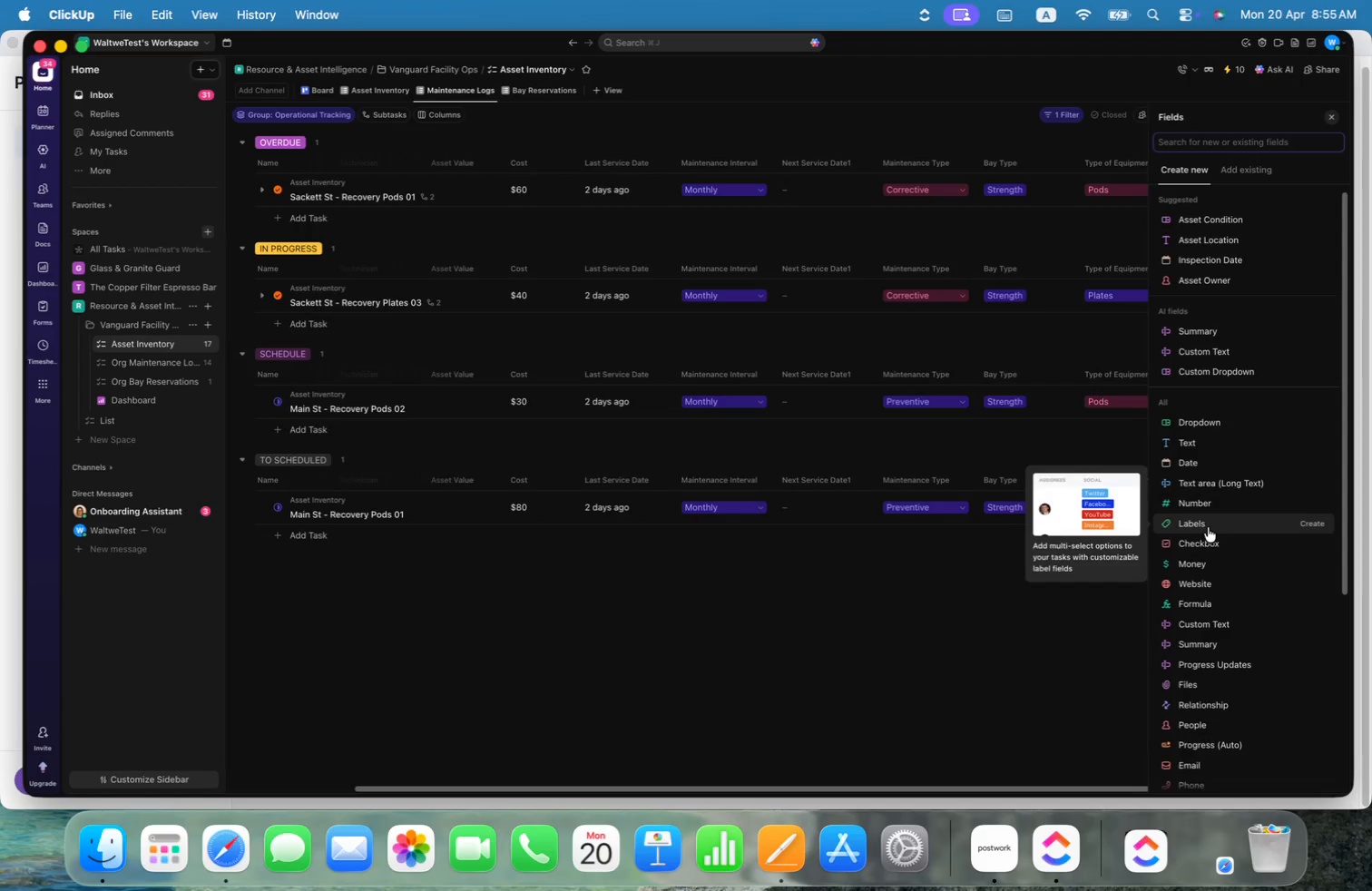 
mouse_move([1228, 666])
 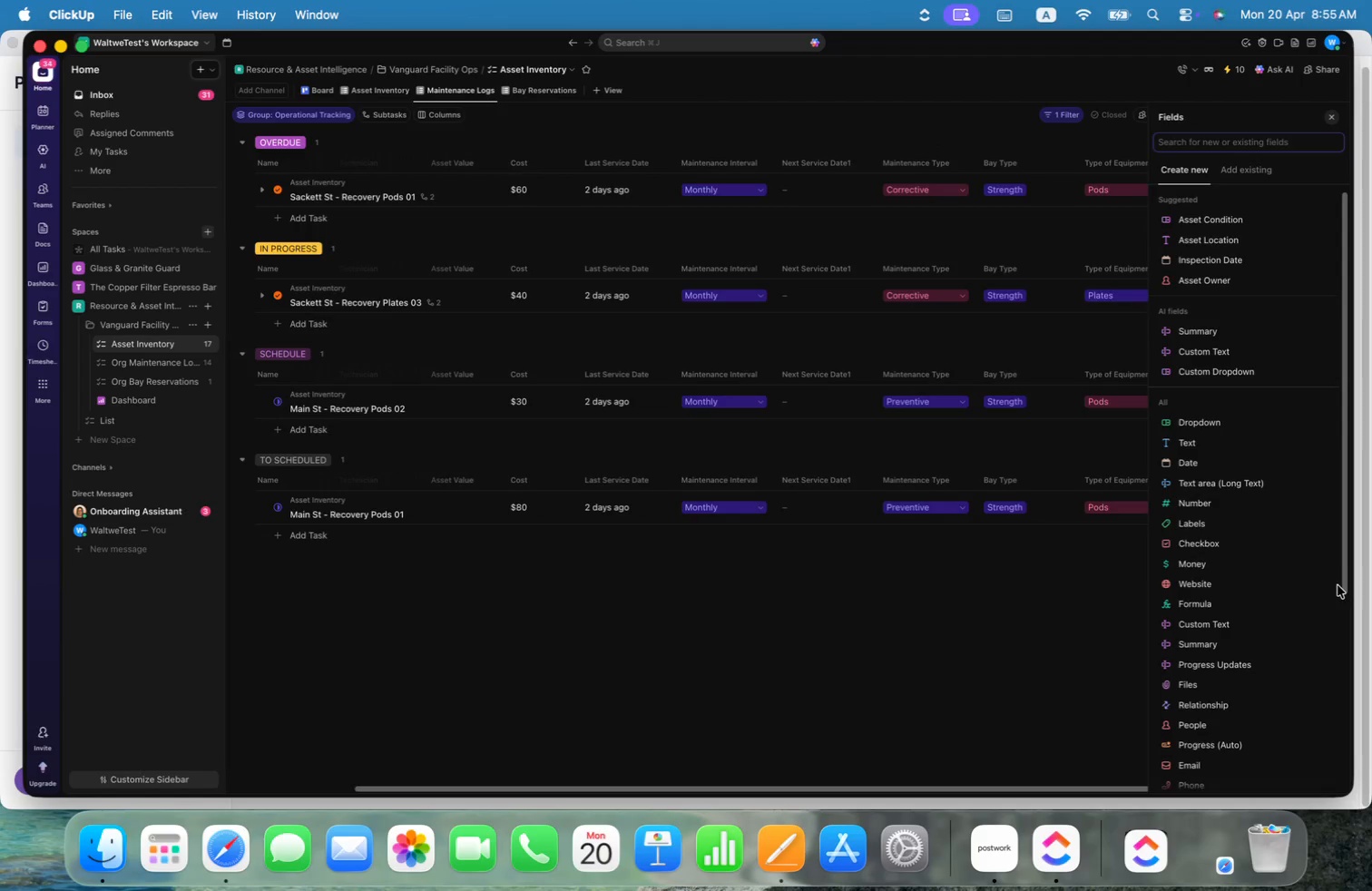 
scroll: coordinate [1285, 599], scroll_direction: down, amount: 13.0
 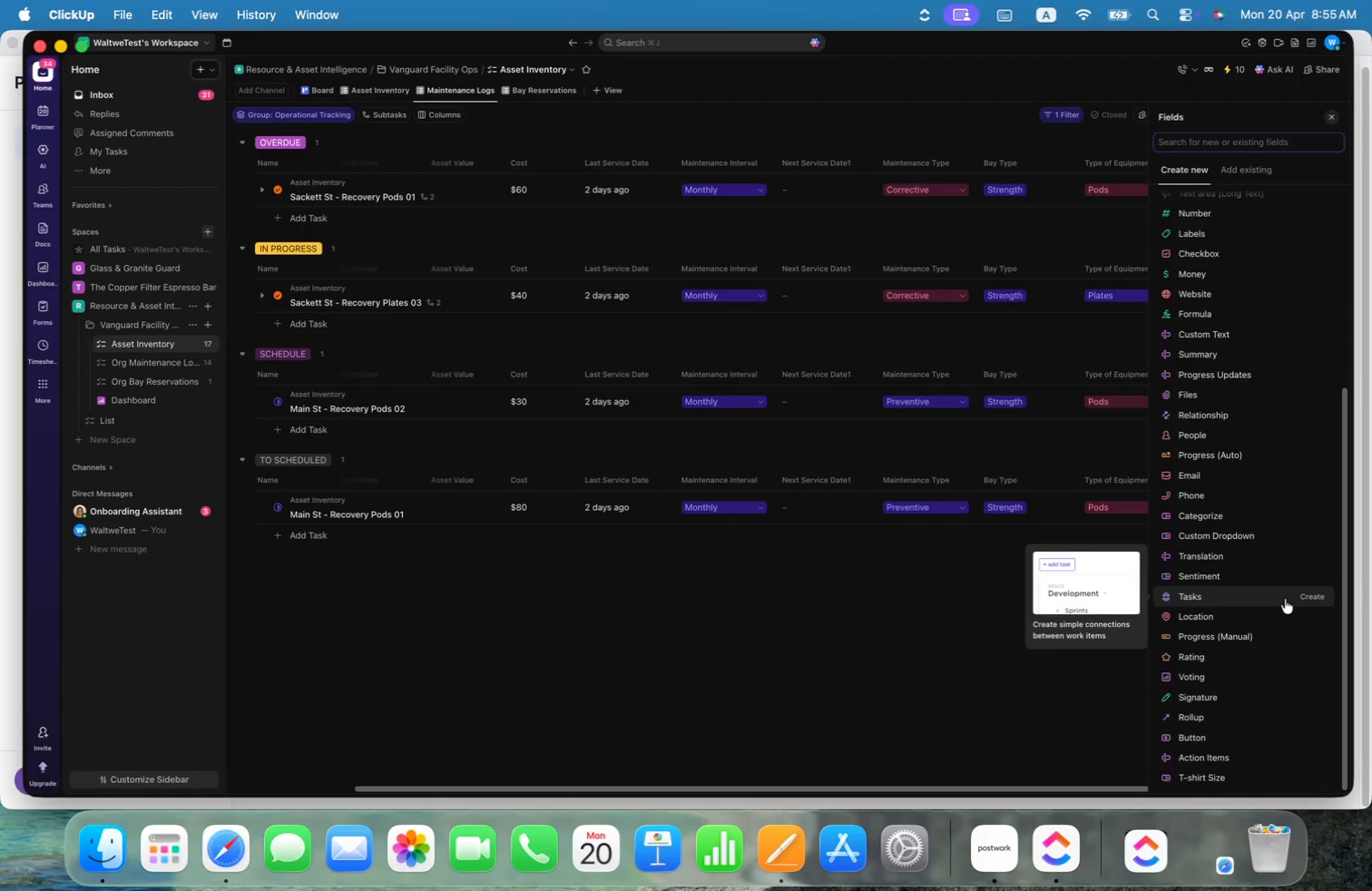 
scroll: coordinate [1285, 599], scroll_direction: up, amount: 16.0
 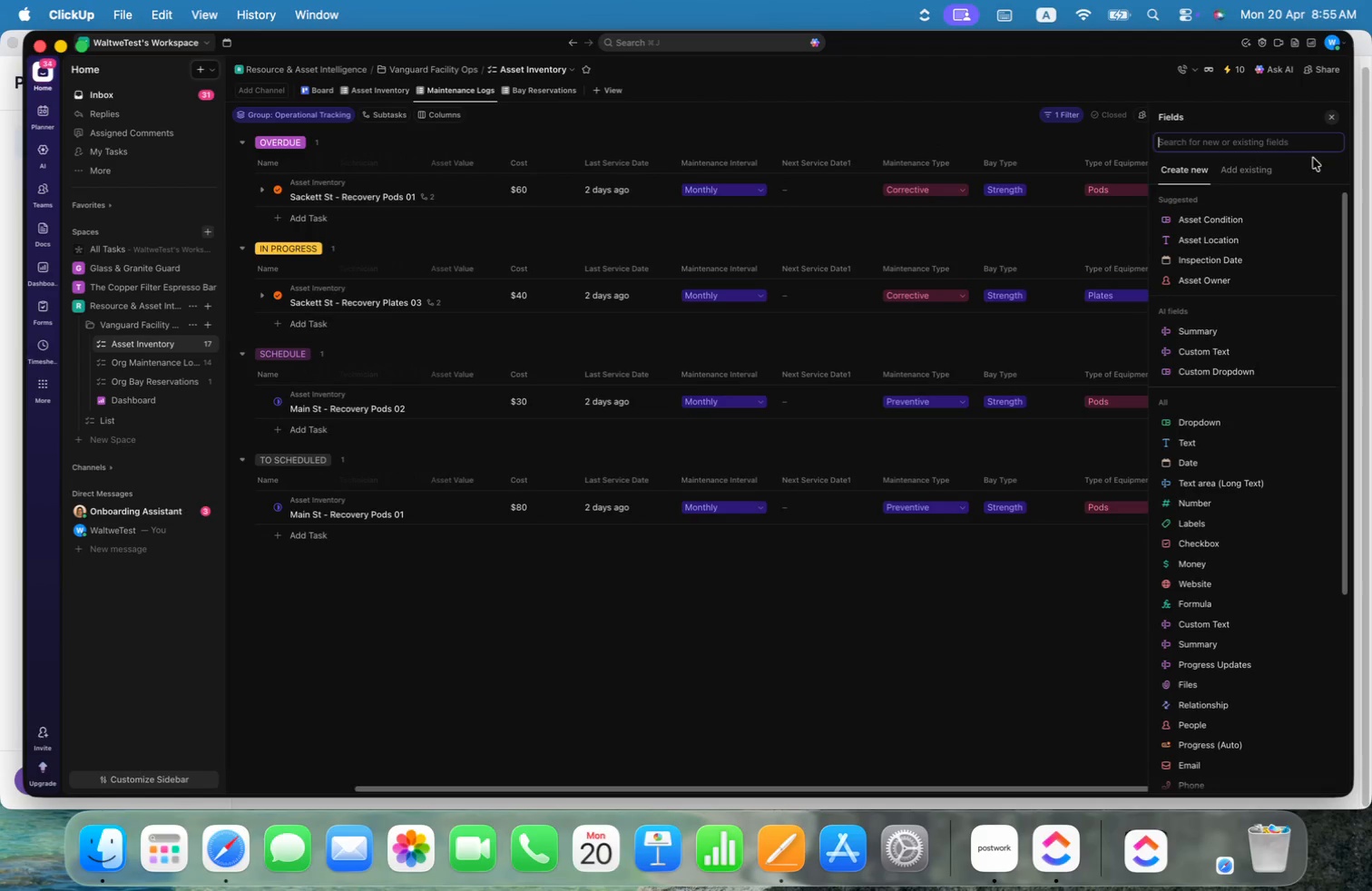 
scroll: coordinate [1266, 220], scroll_direction: down, amount: 9.0
 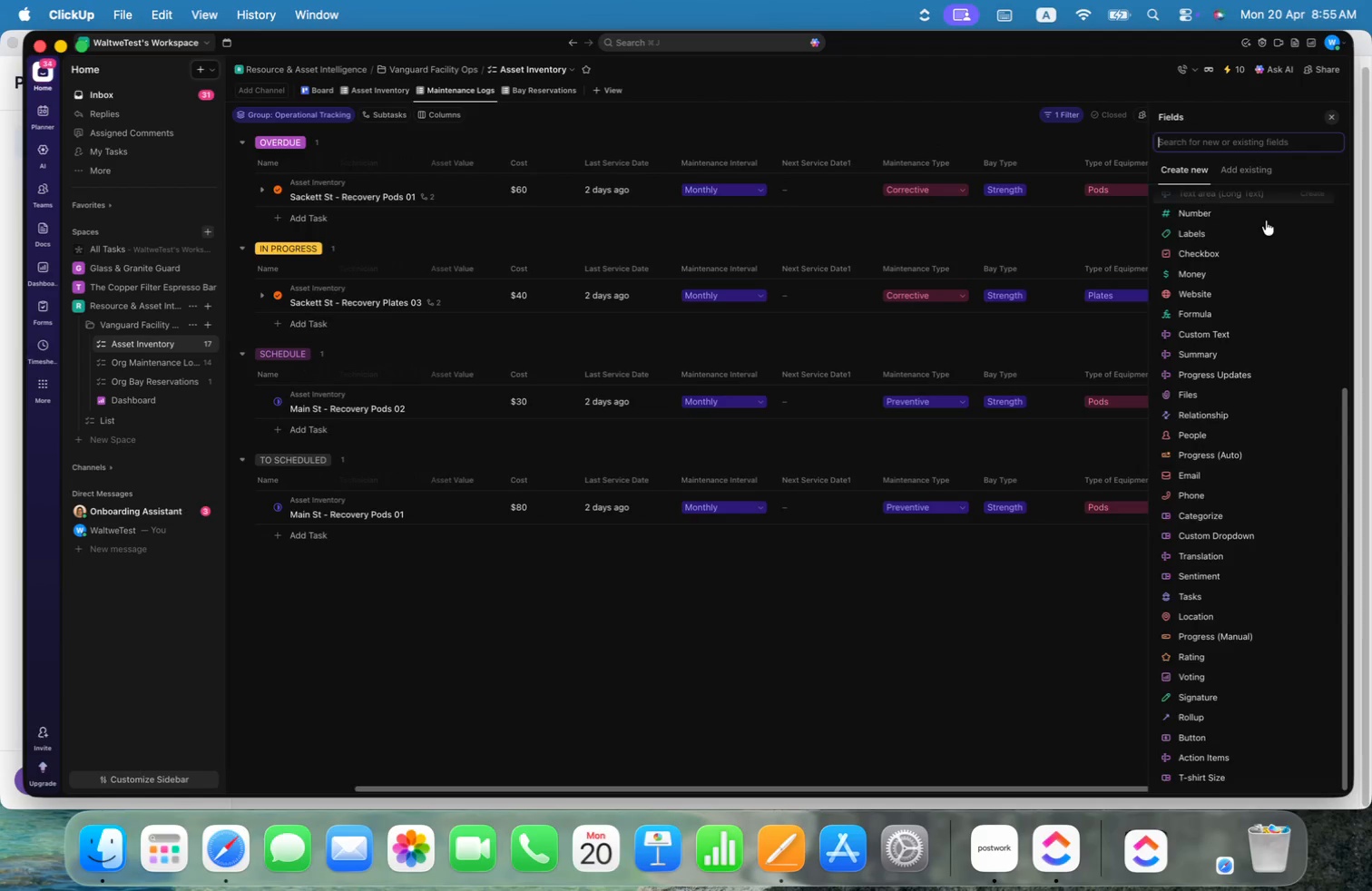 
scroll: coordinate [1266, 221], scroll_direction: up, amount: 11.0
 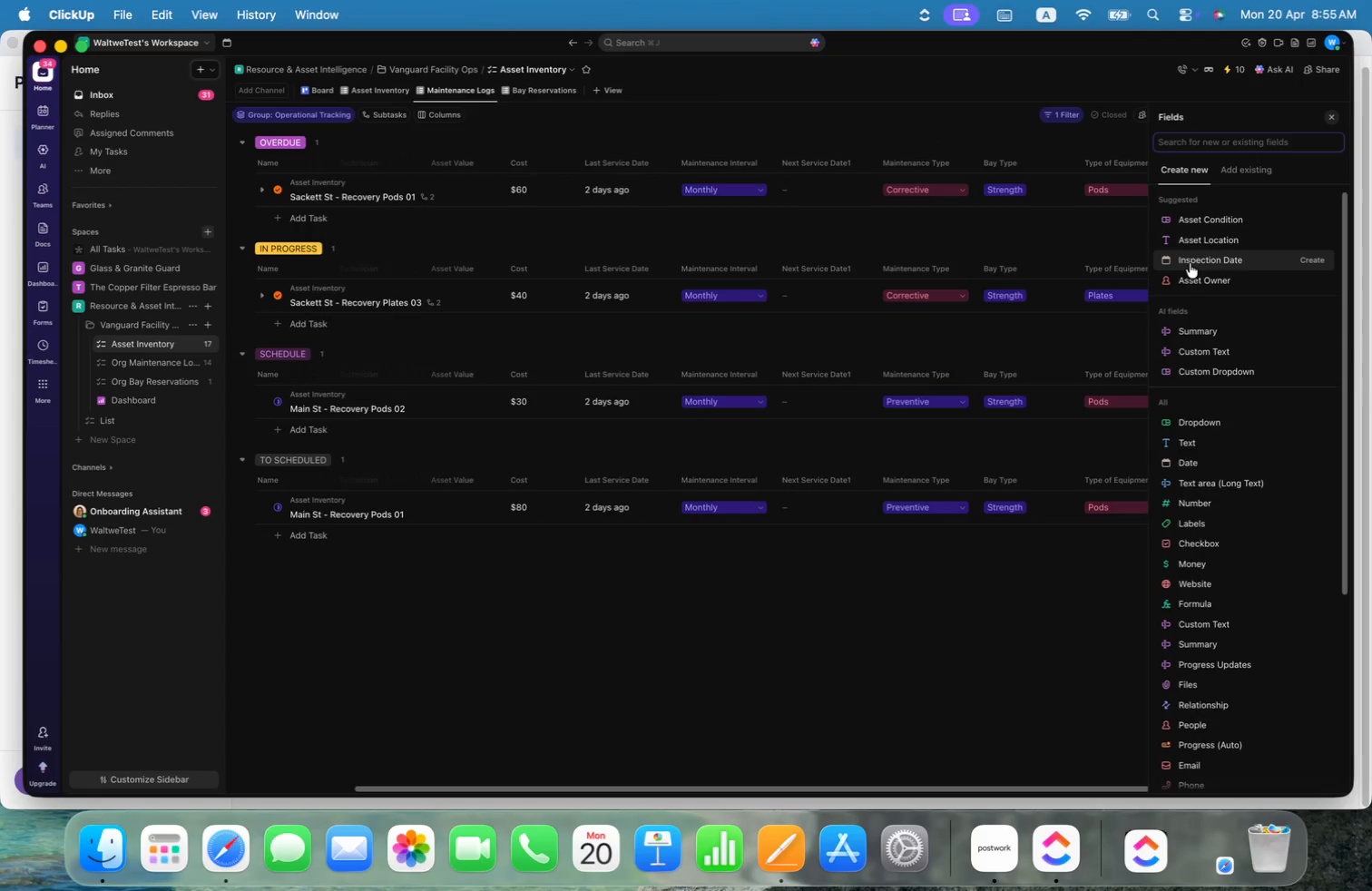 
left_click([1190, 263])
 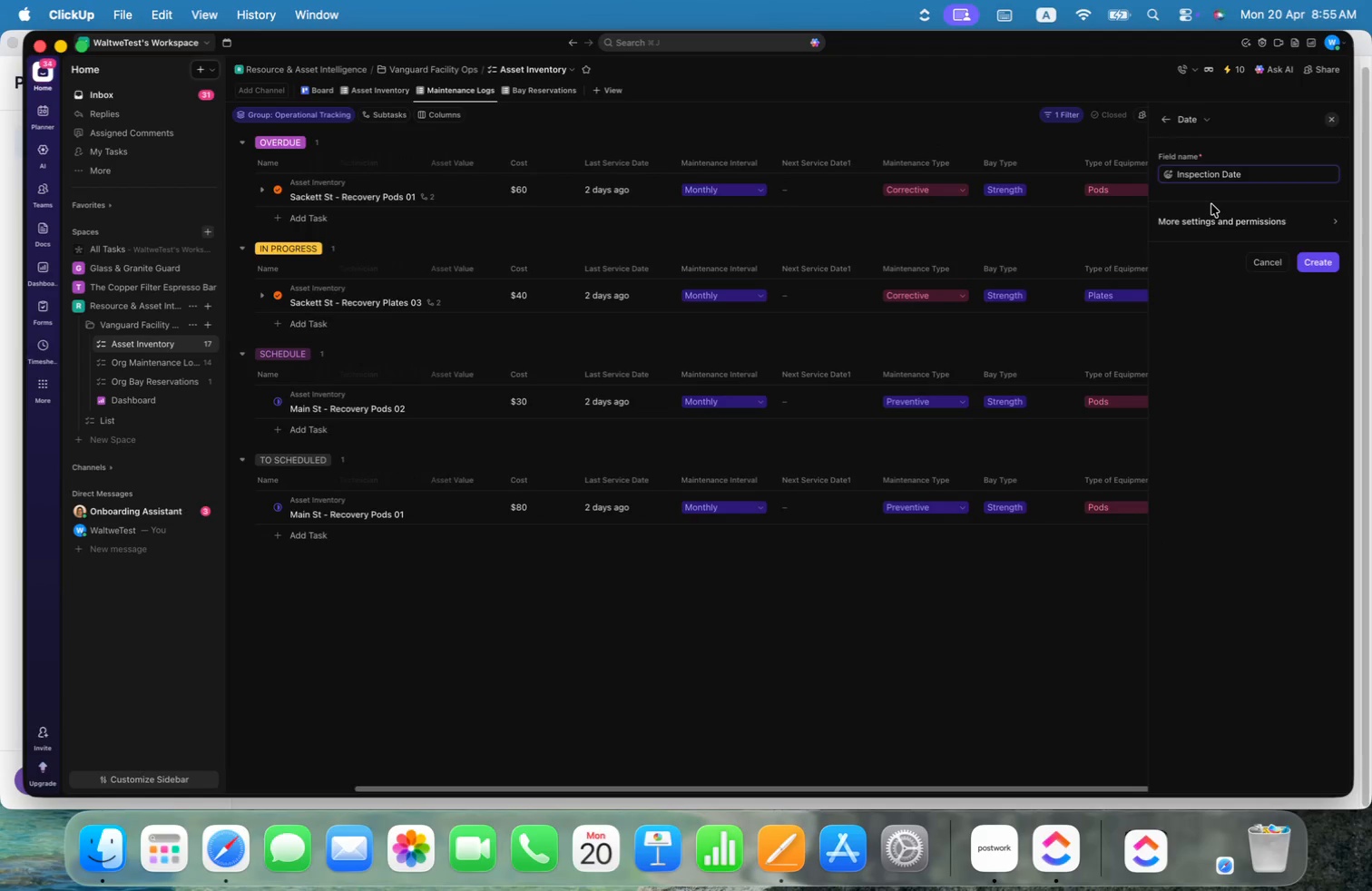 
wait(7.83)
 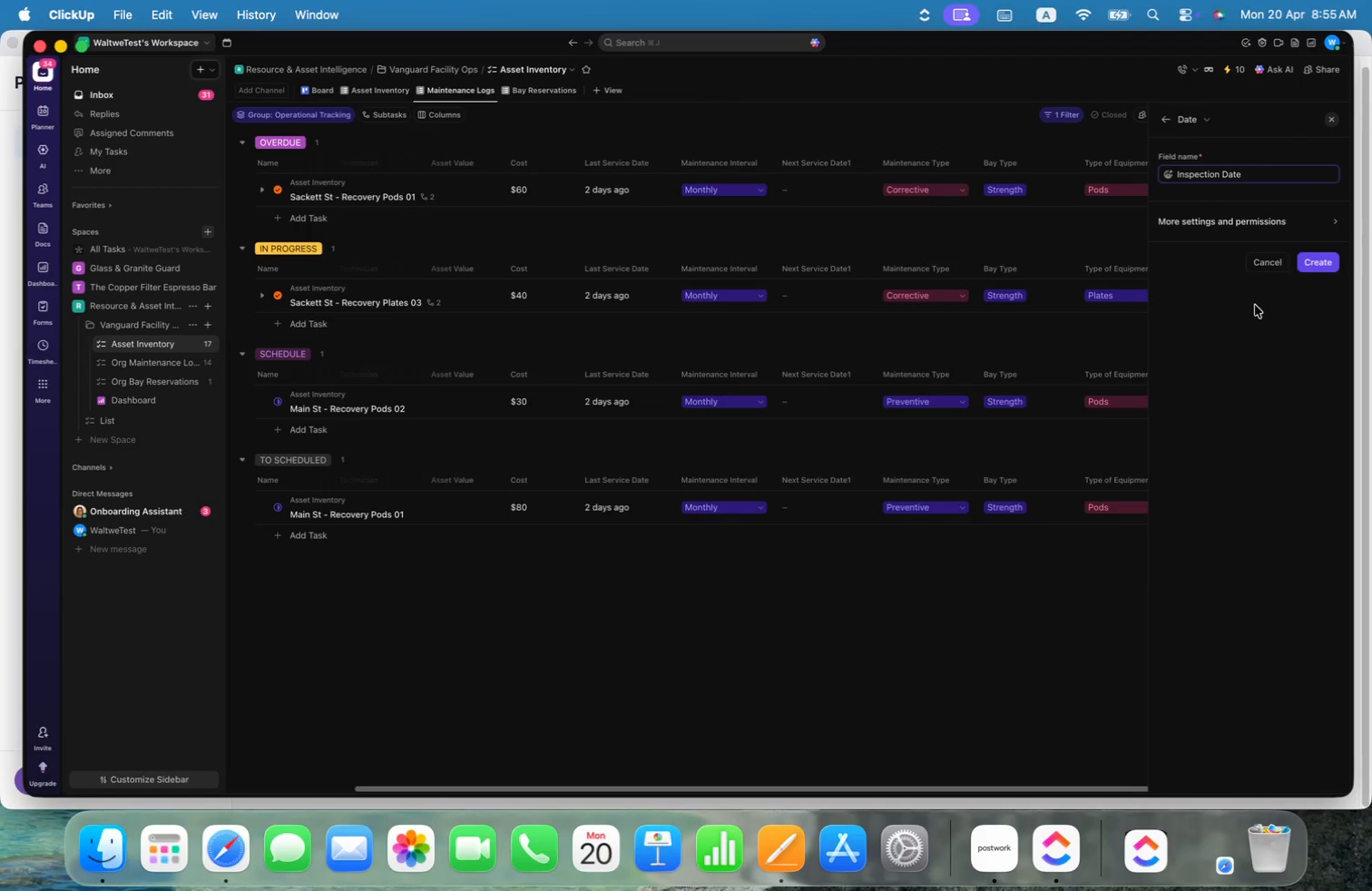 
hold_key(key=ShiftLeft, duration=0.41)
 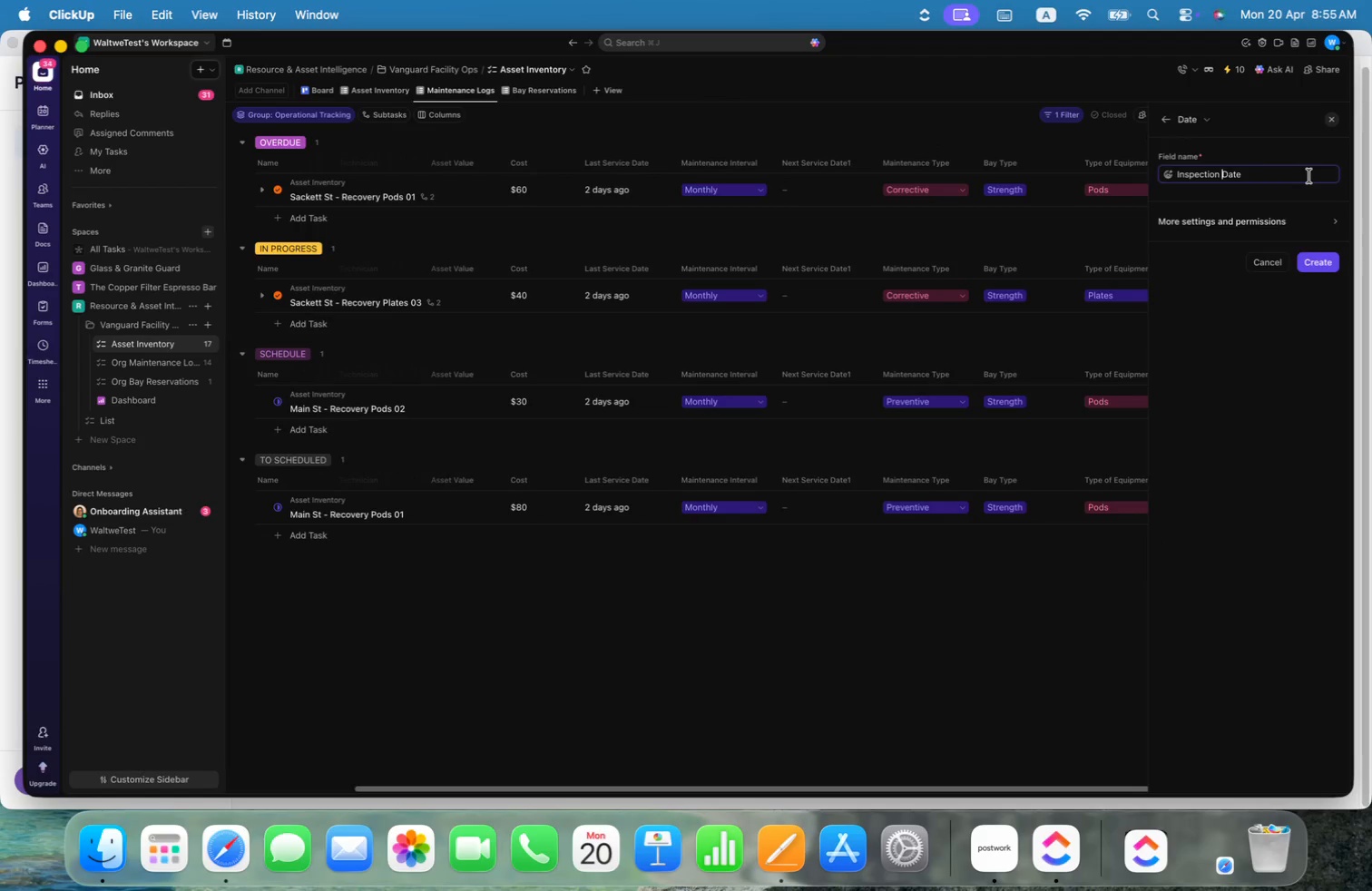 
key(Meta+ArrowRight)
 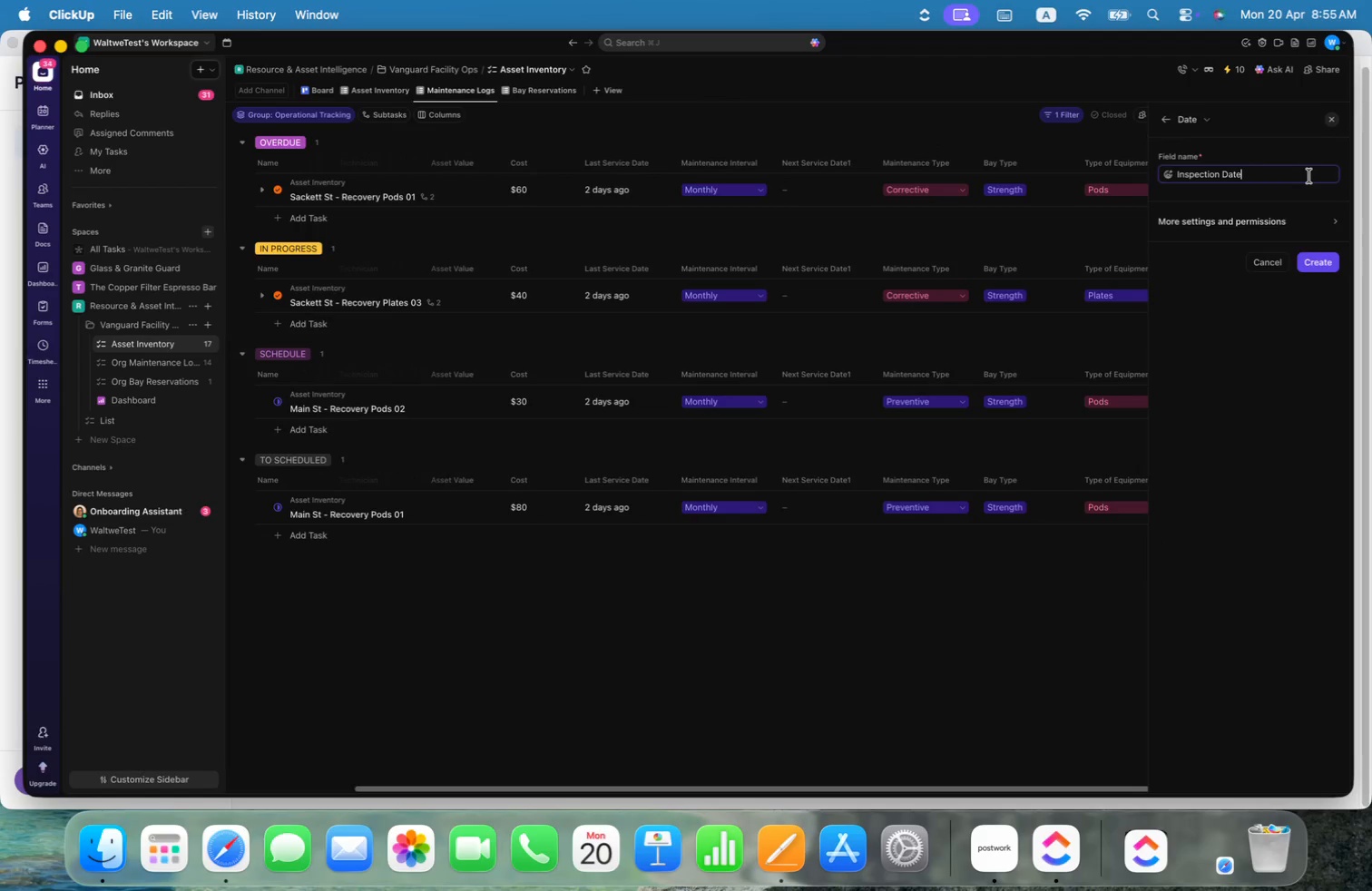 
key(Meta+ArrowRight)
 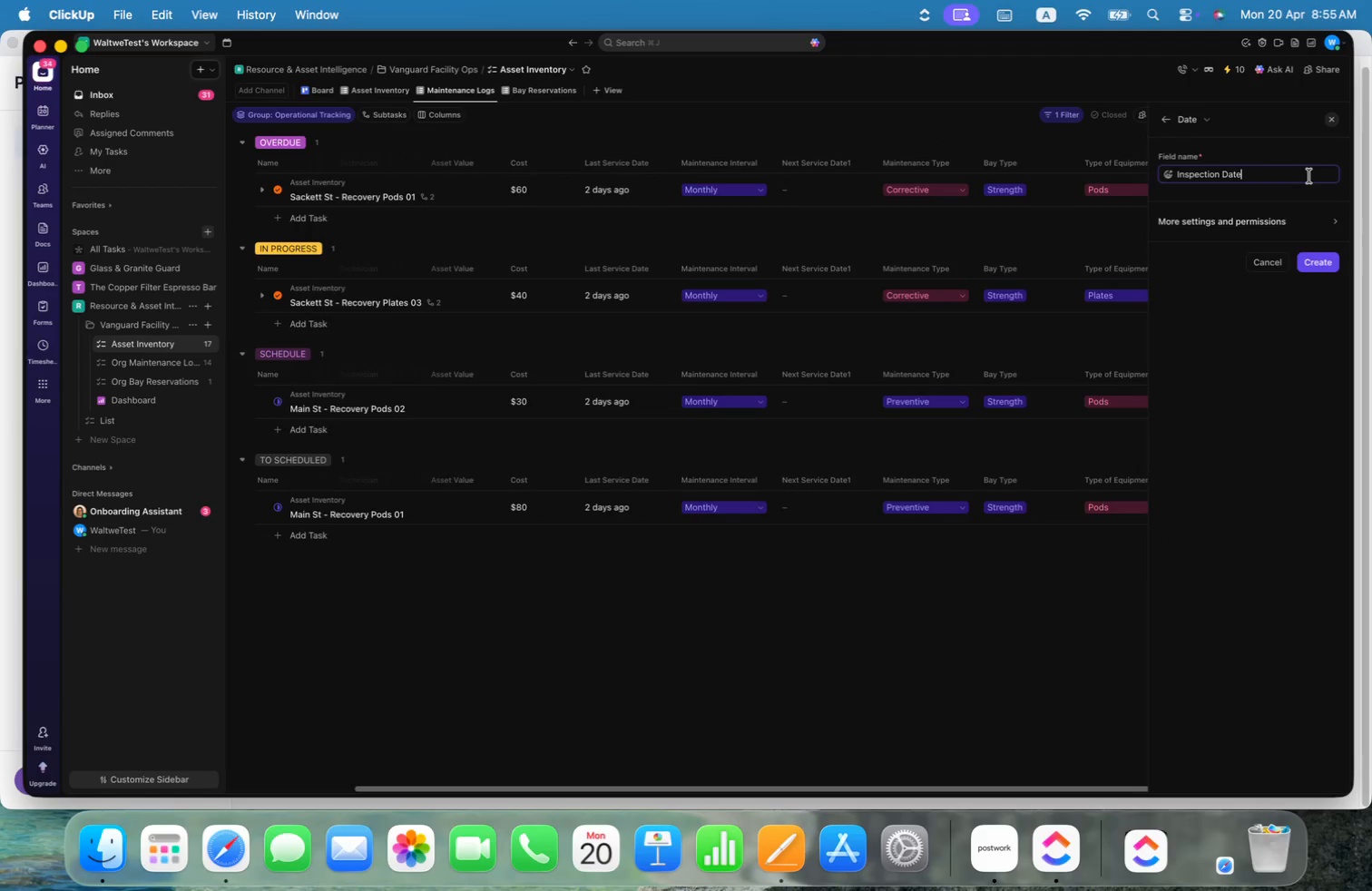 
key(Meta+CommandLeft)
 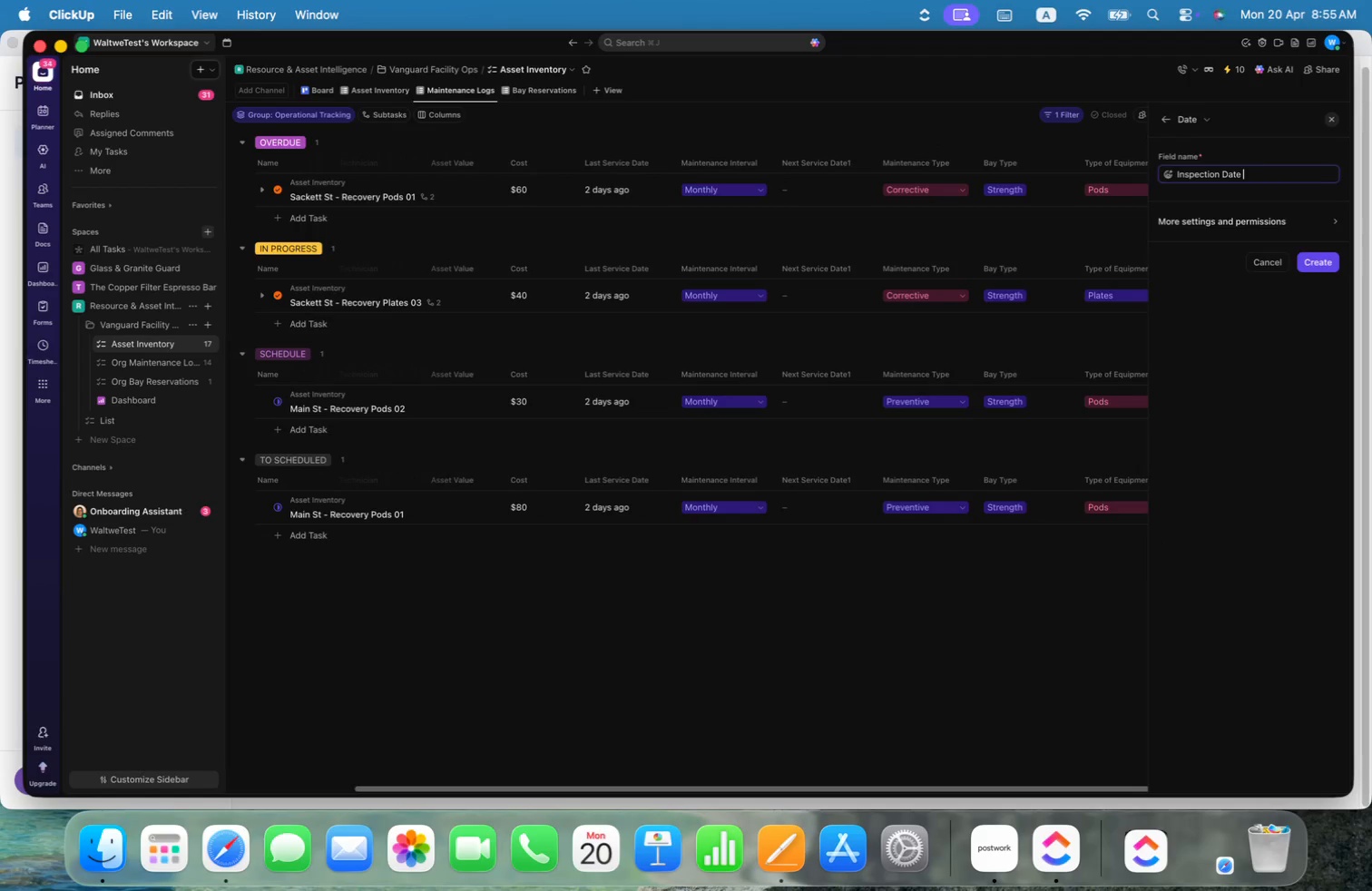 
key(Meta+V)
 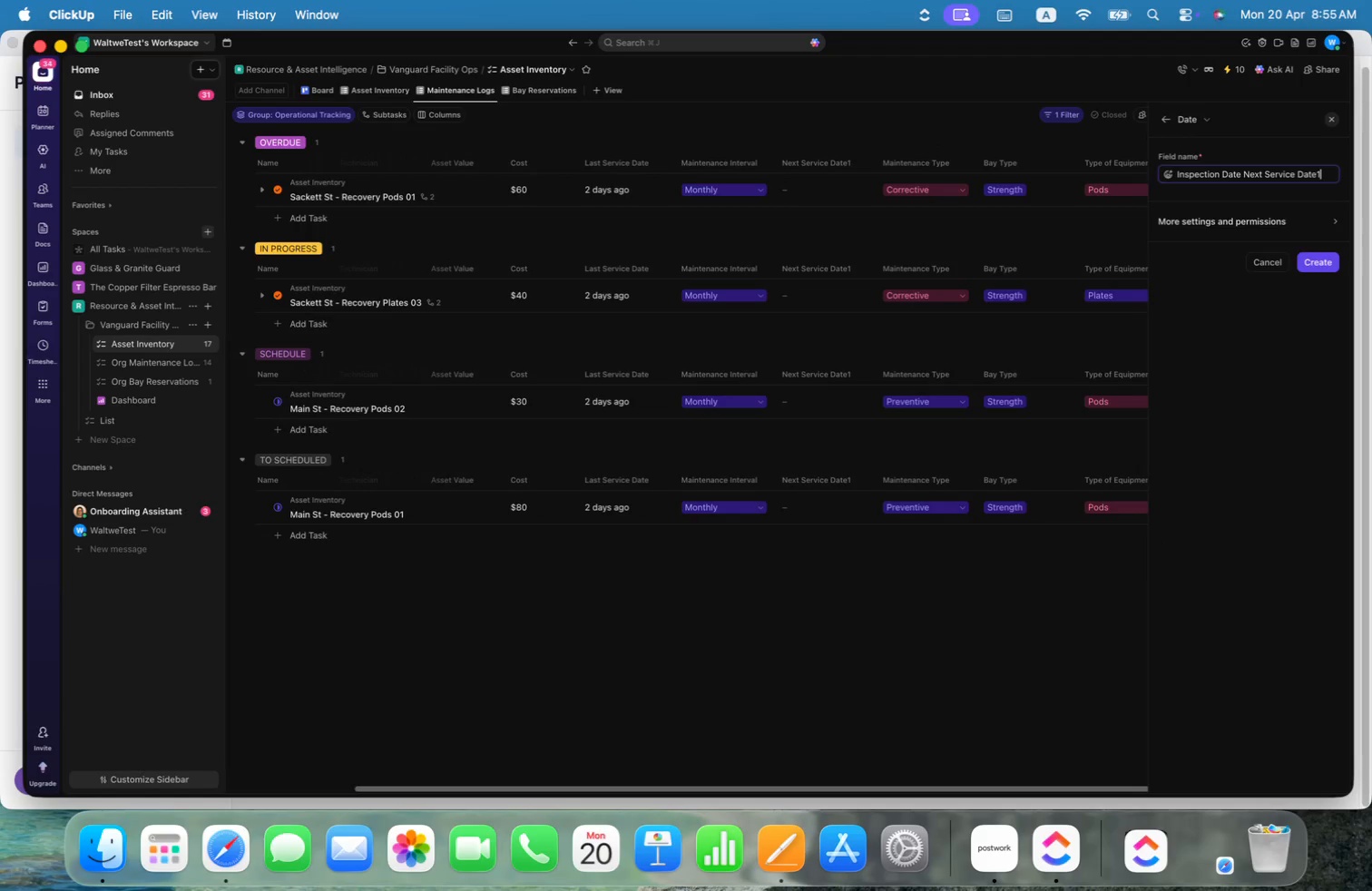 
key(Meta+CommandLeft)
 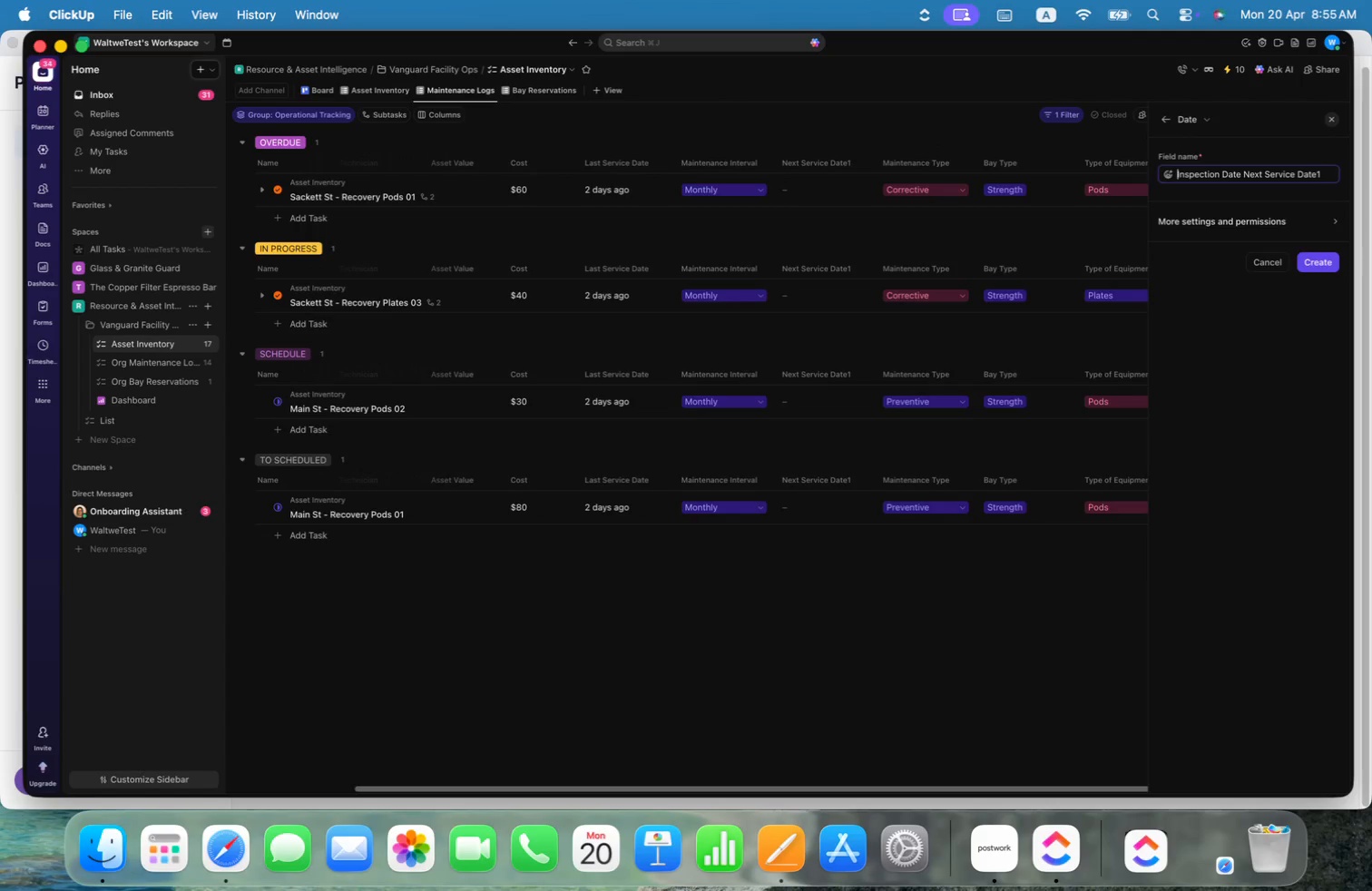 
key(Meta+ArrowLeft)
 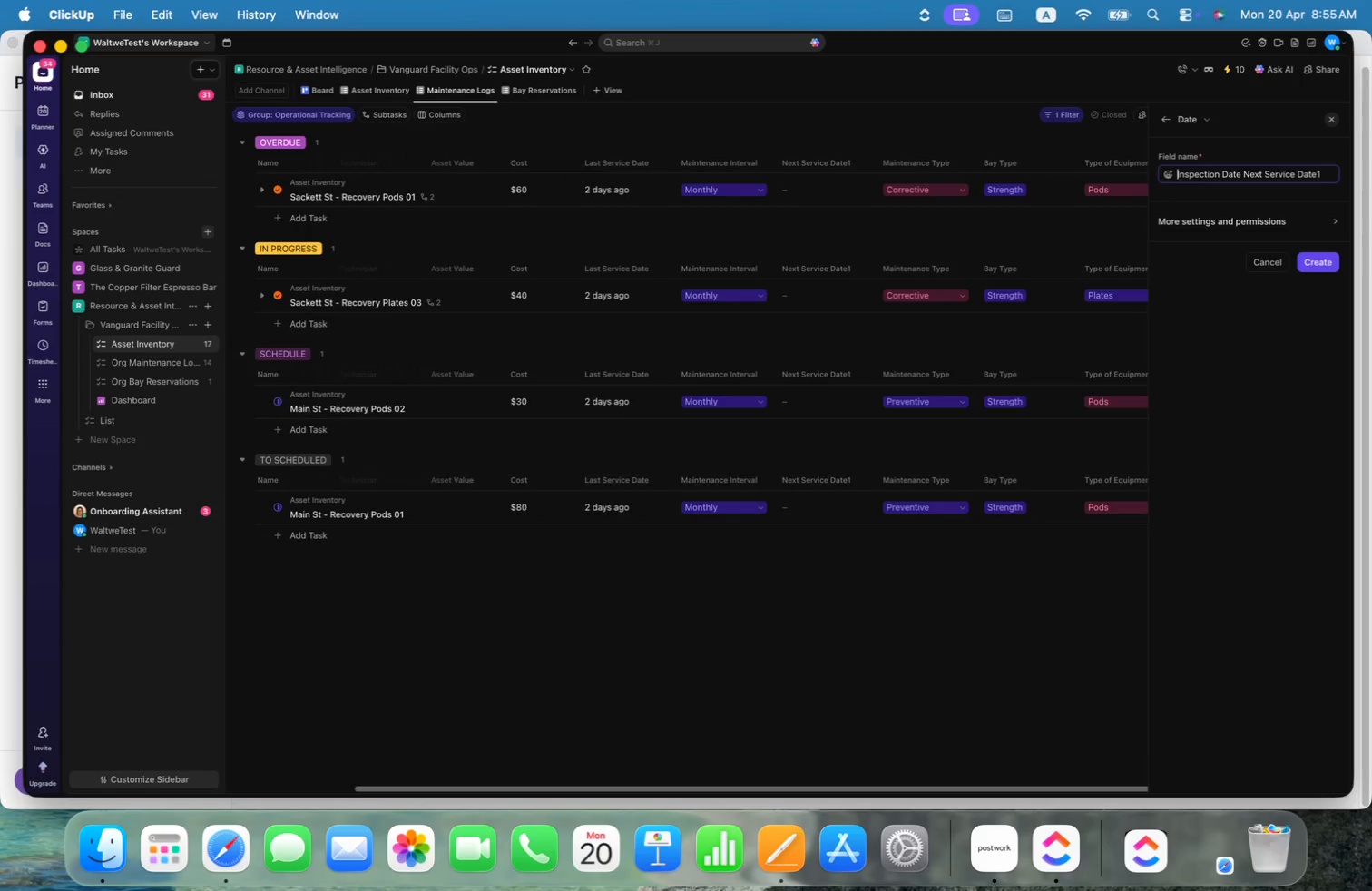 
key(Alt+Shift+ArrowRight)
 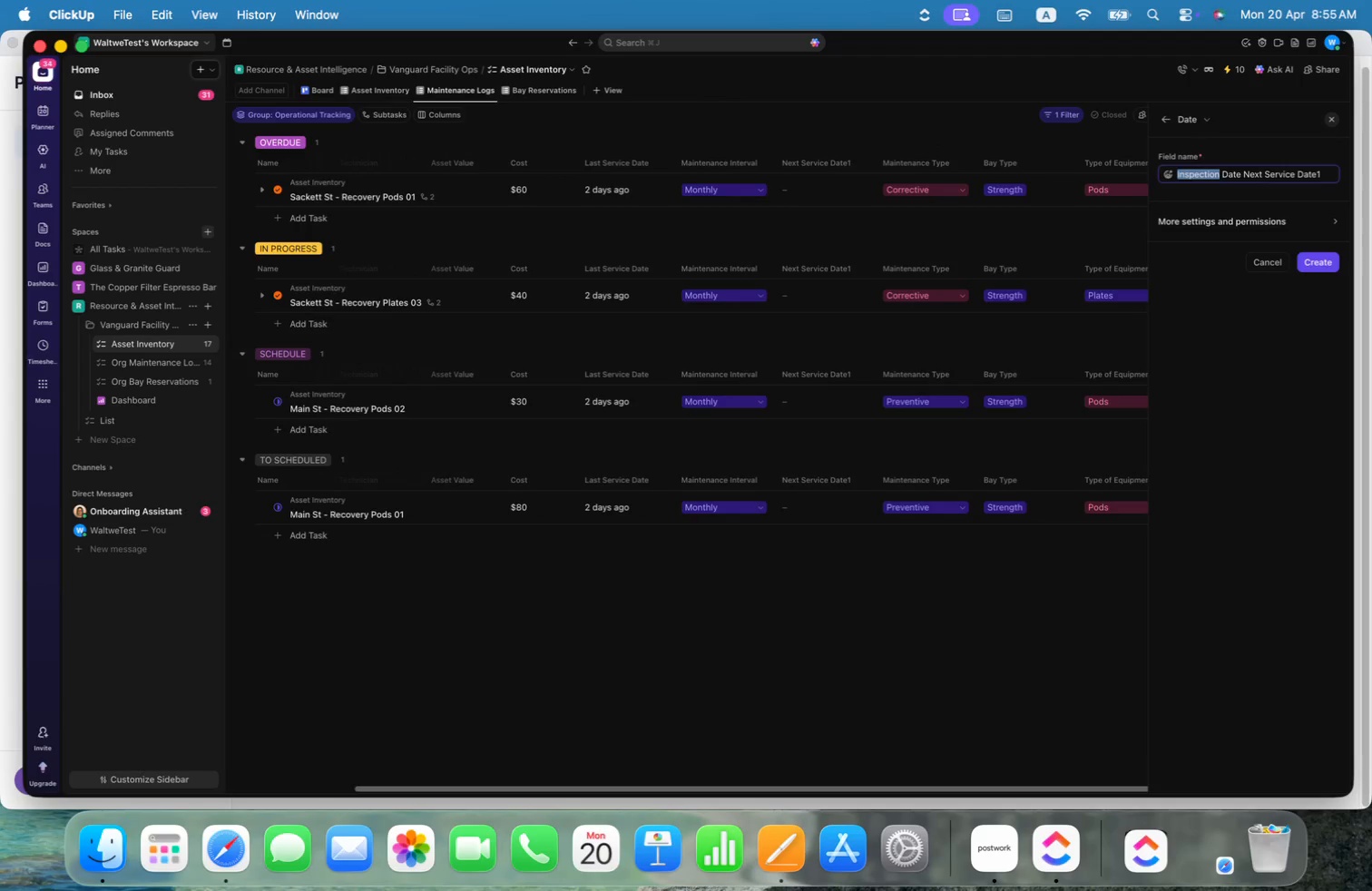 
key(Alt+Shift+ArrowRight)
 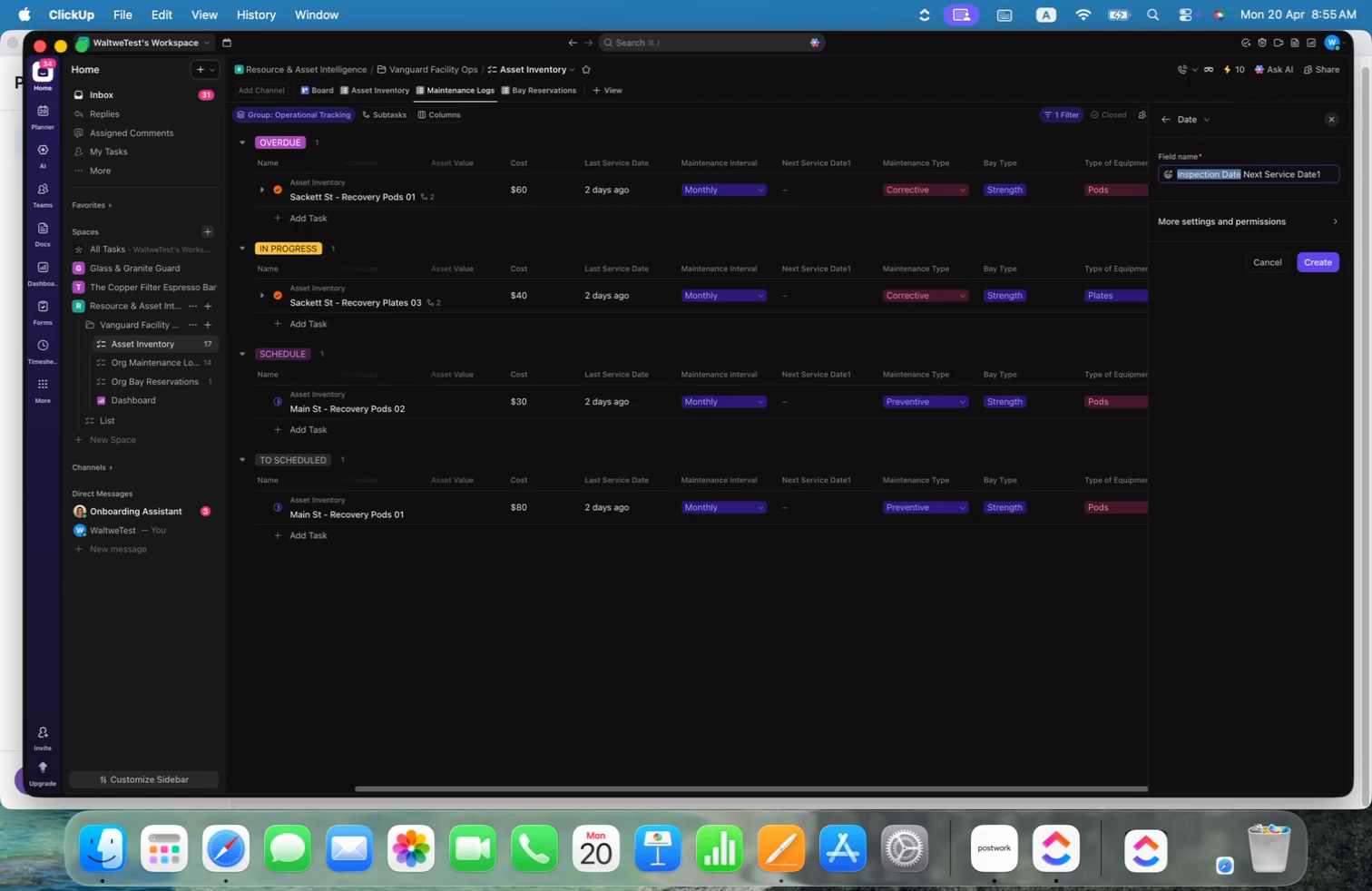 
key(Alt+Shift+ArrowRight)
 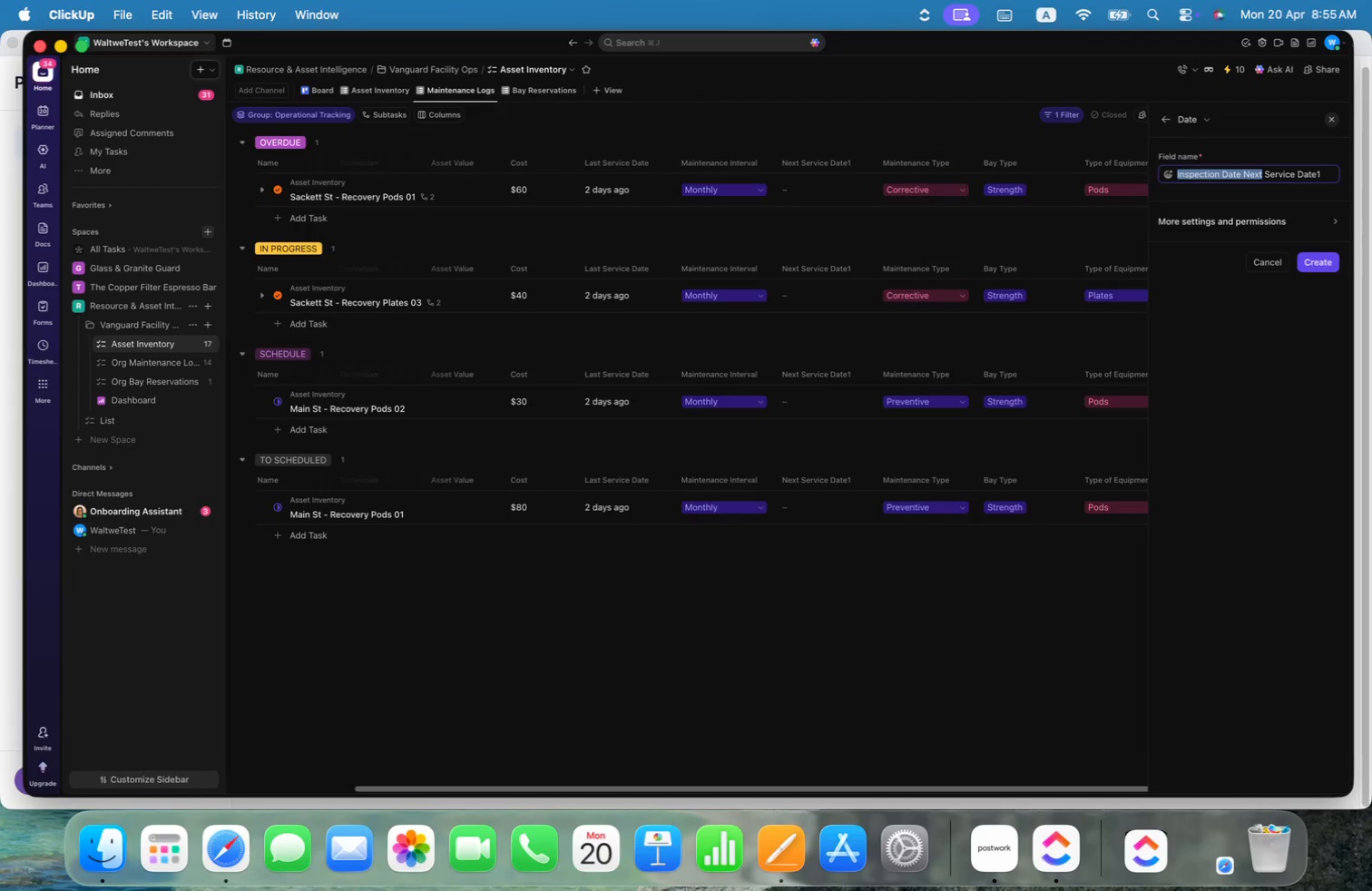 
key(Alt+Shift+ArrowLeft)
 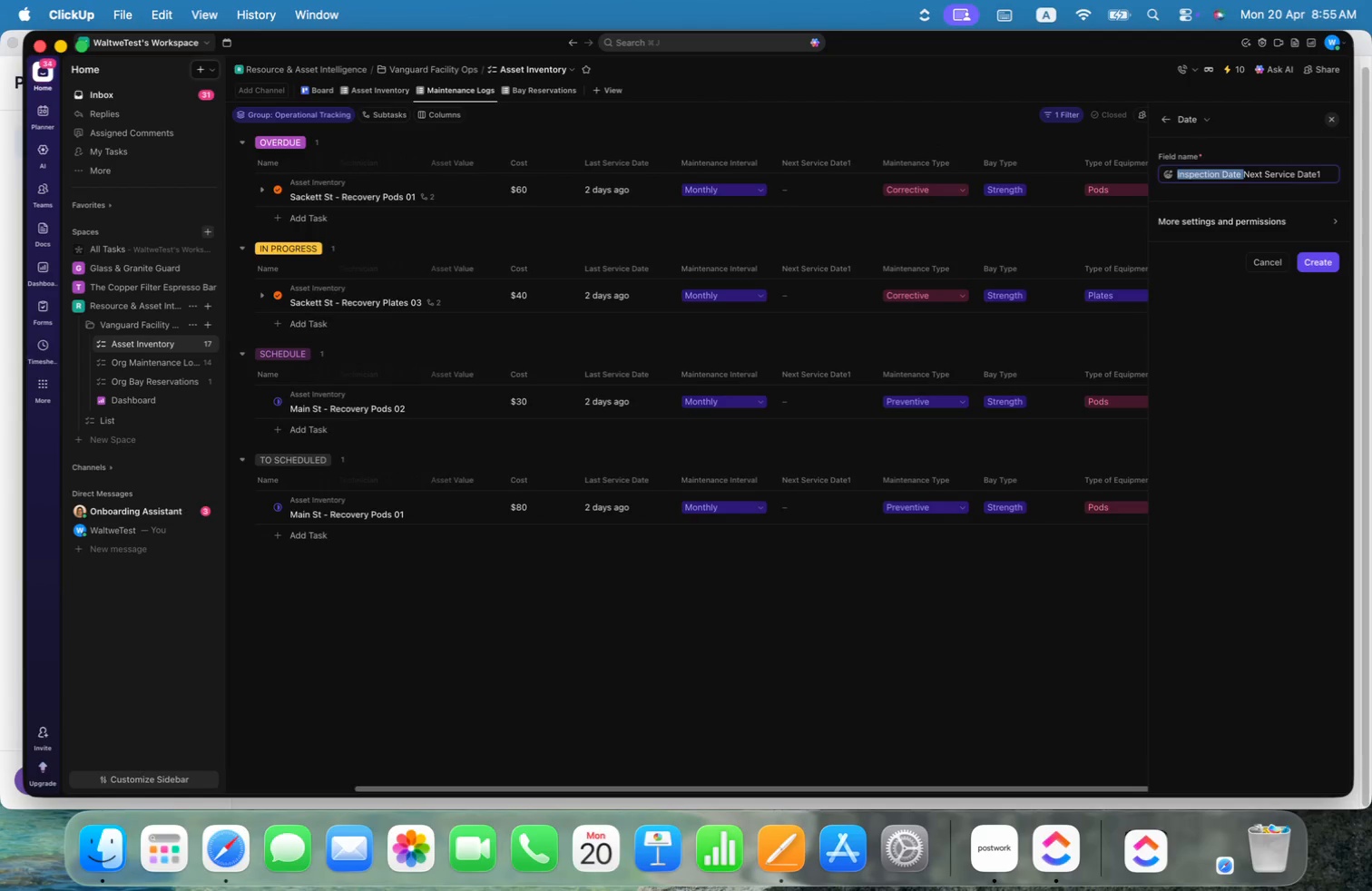 
key(Backspace)
 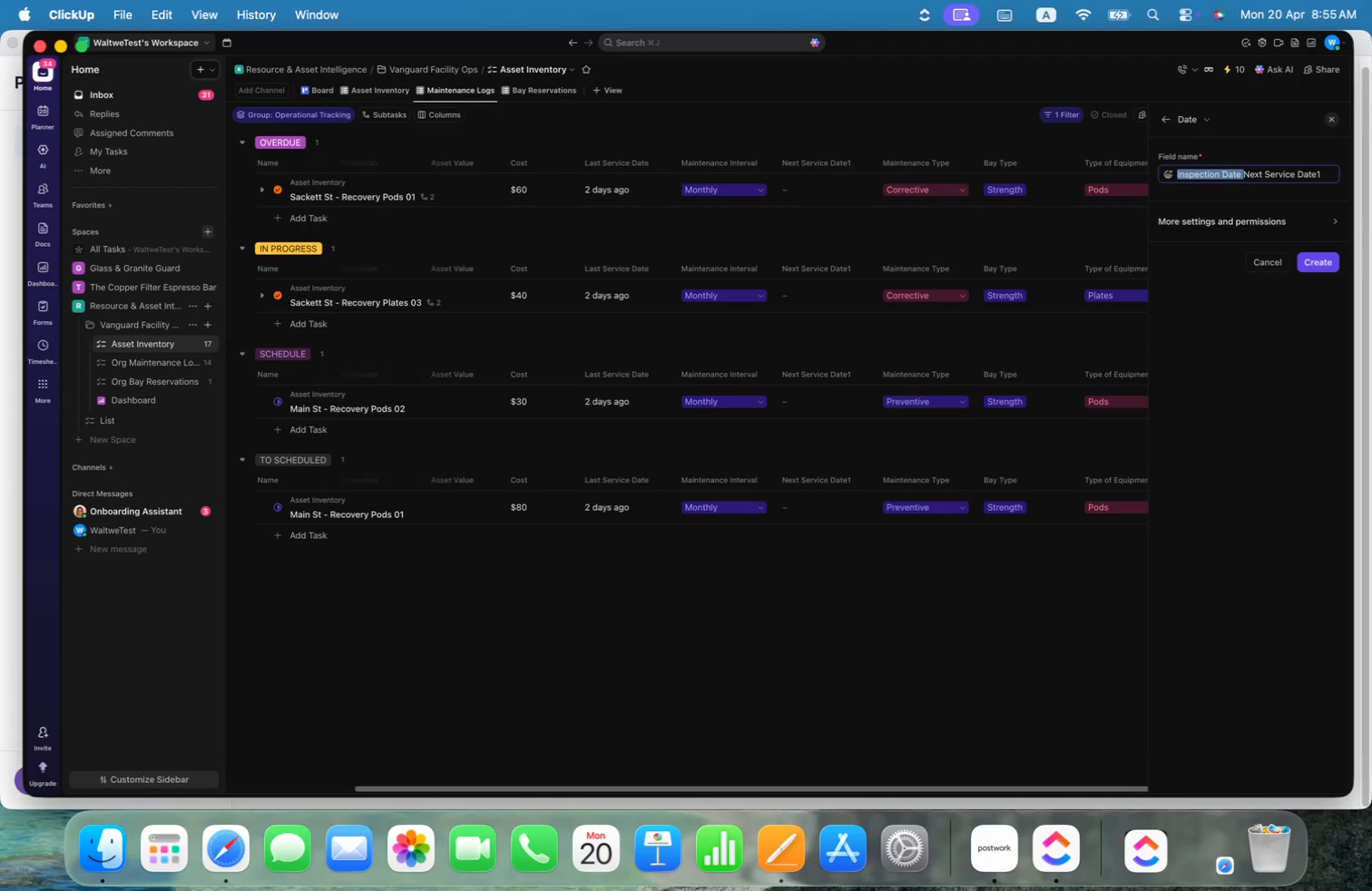 
key(Alt+ArrowRight)
 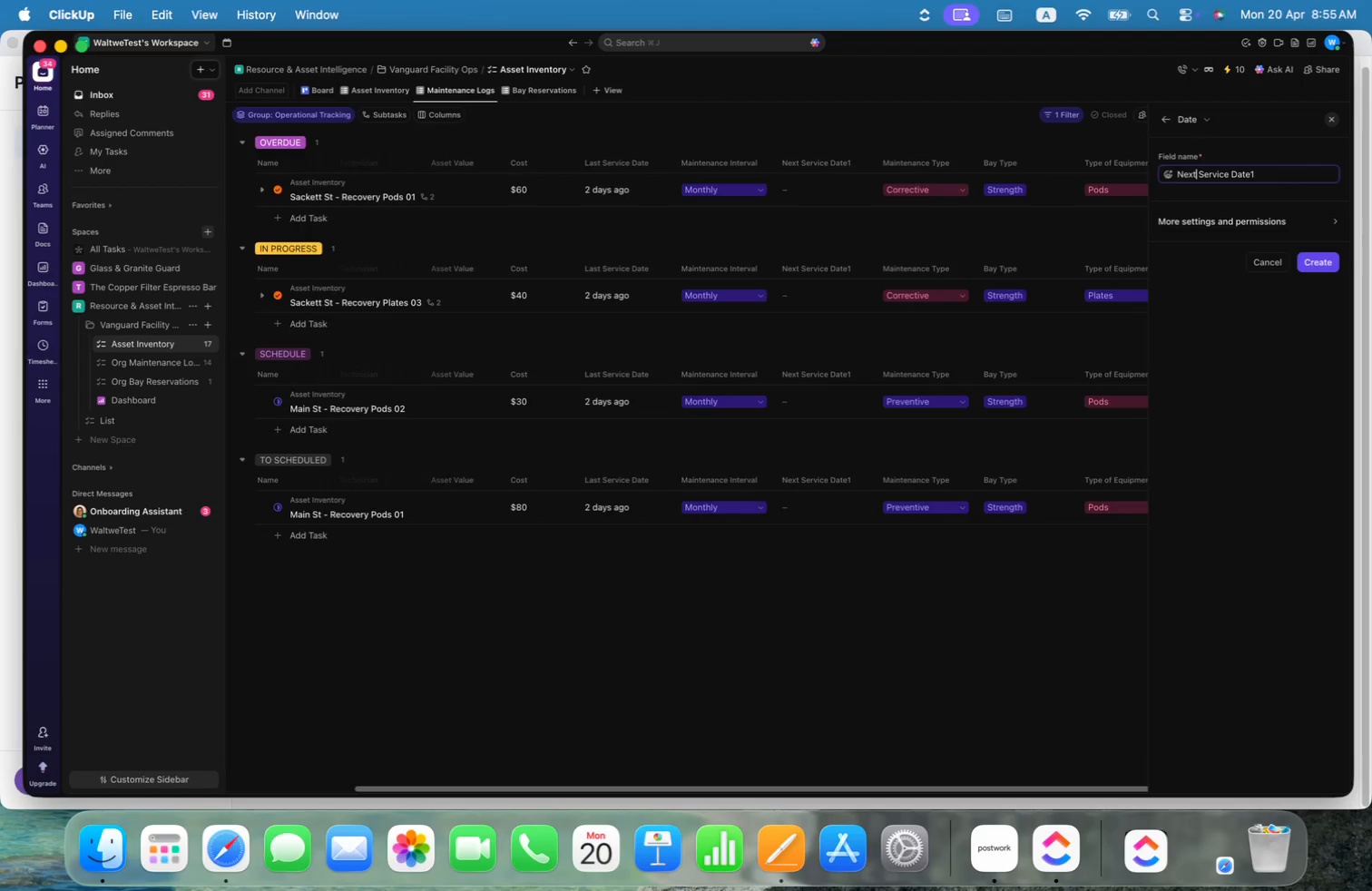 
key(Meta+CommandLeft)
 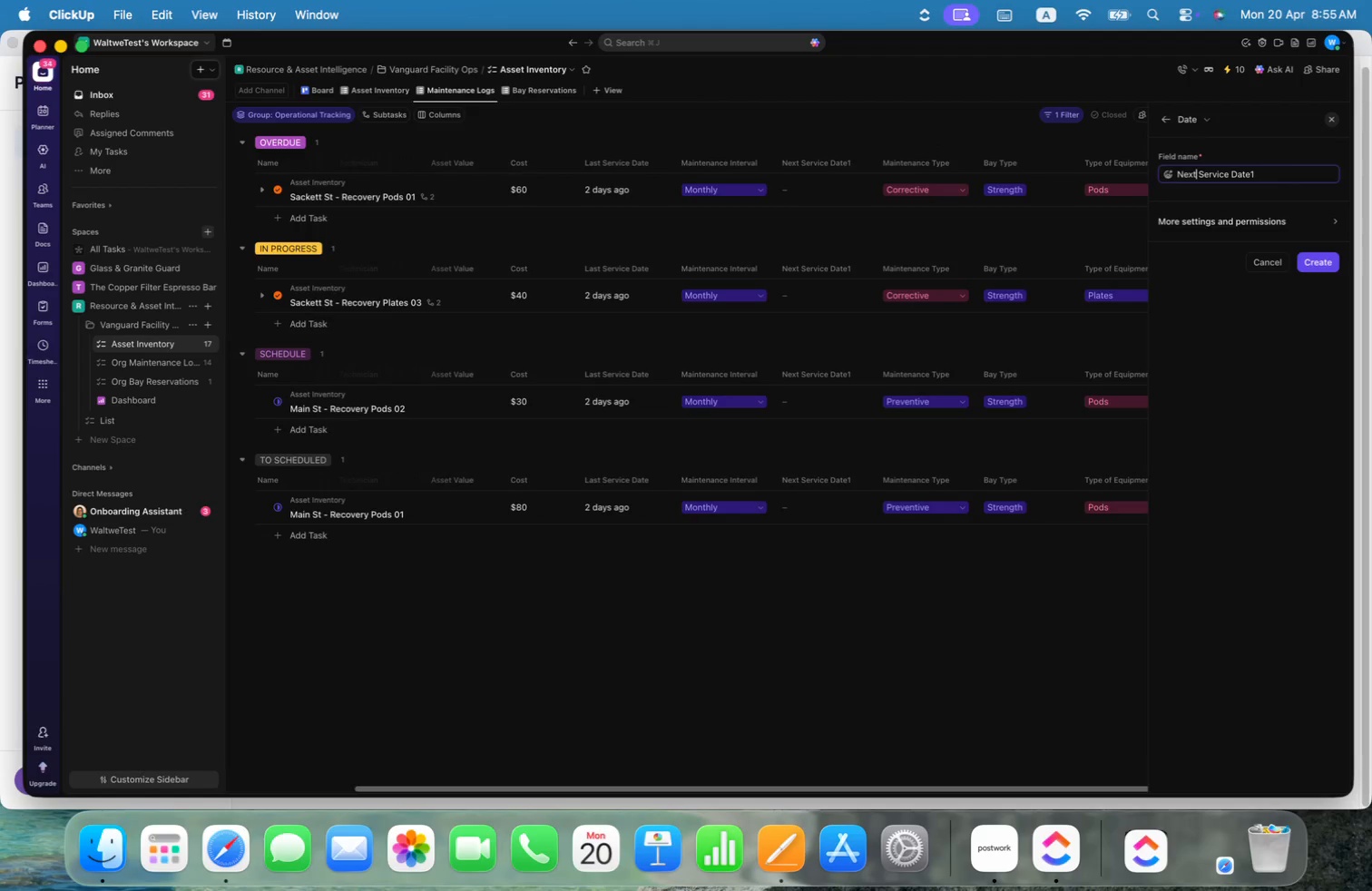 
key(Meta+ArrowRight)
 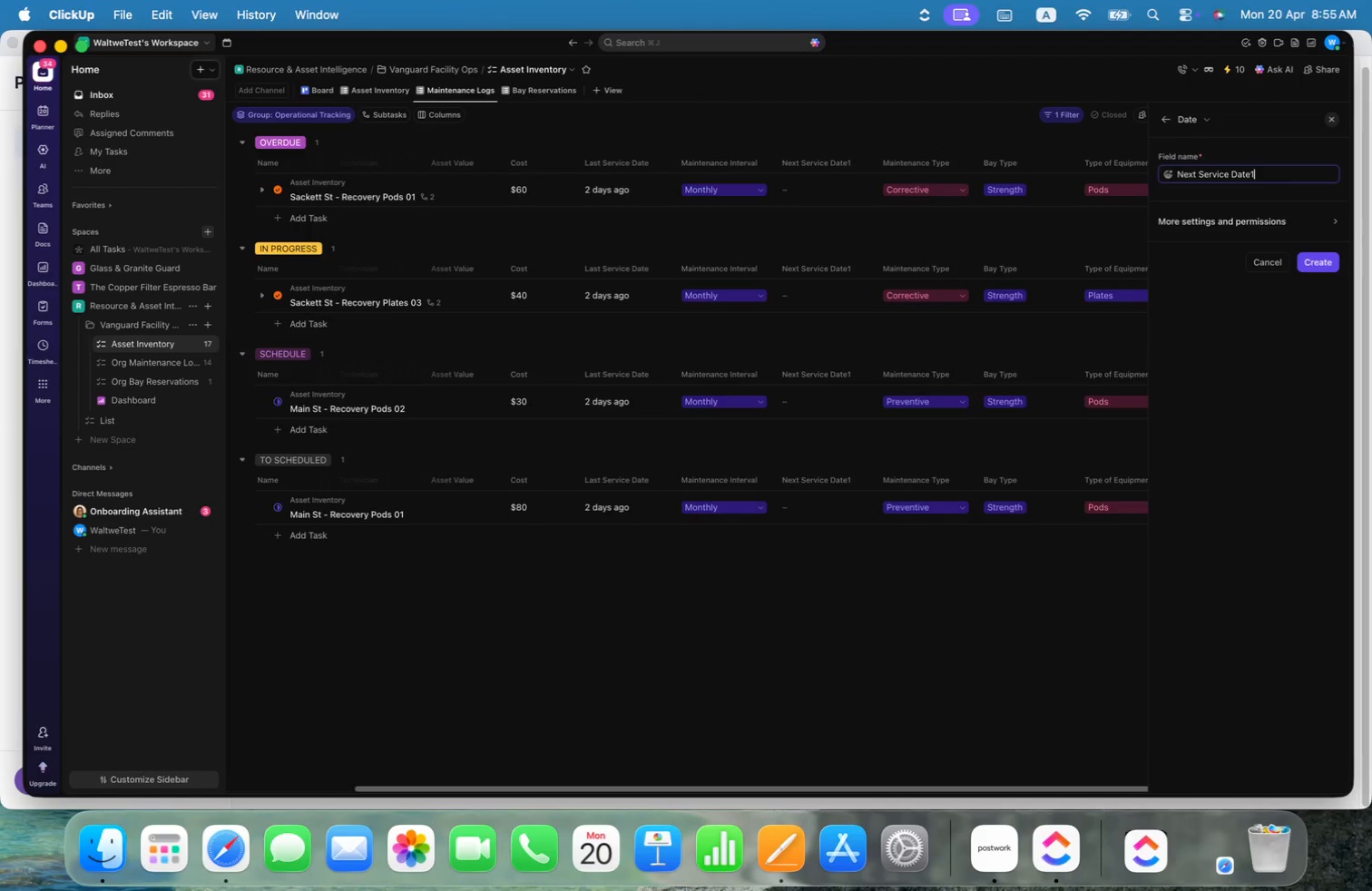 
key(Backspace)
 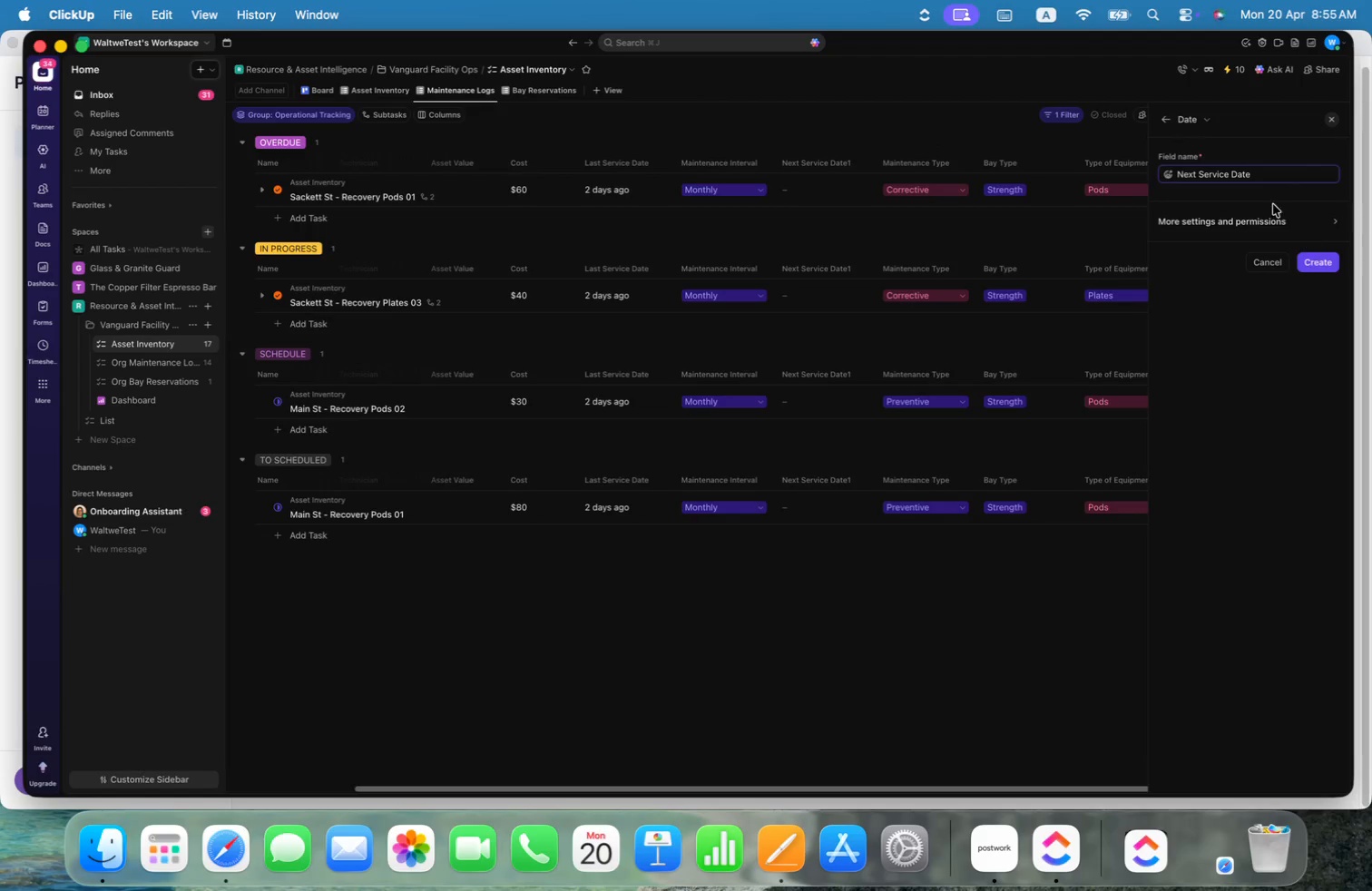 
left_click([1238, 223])
 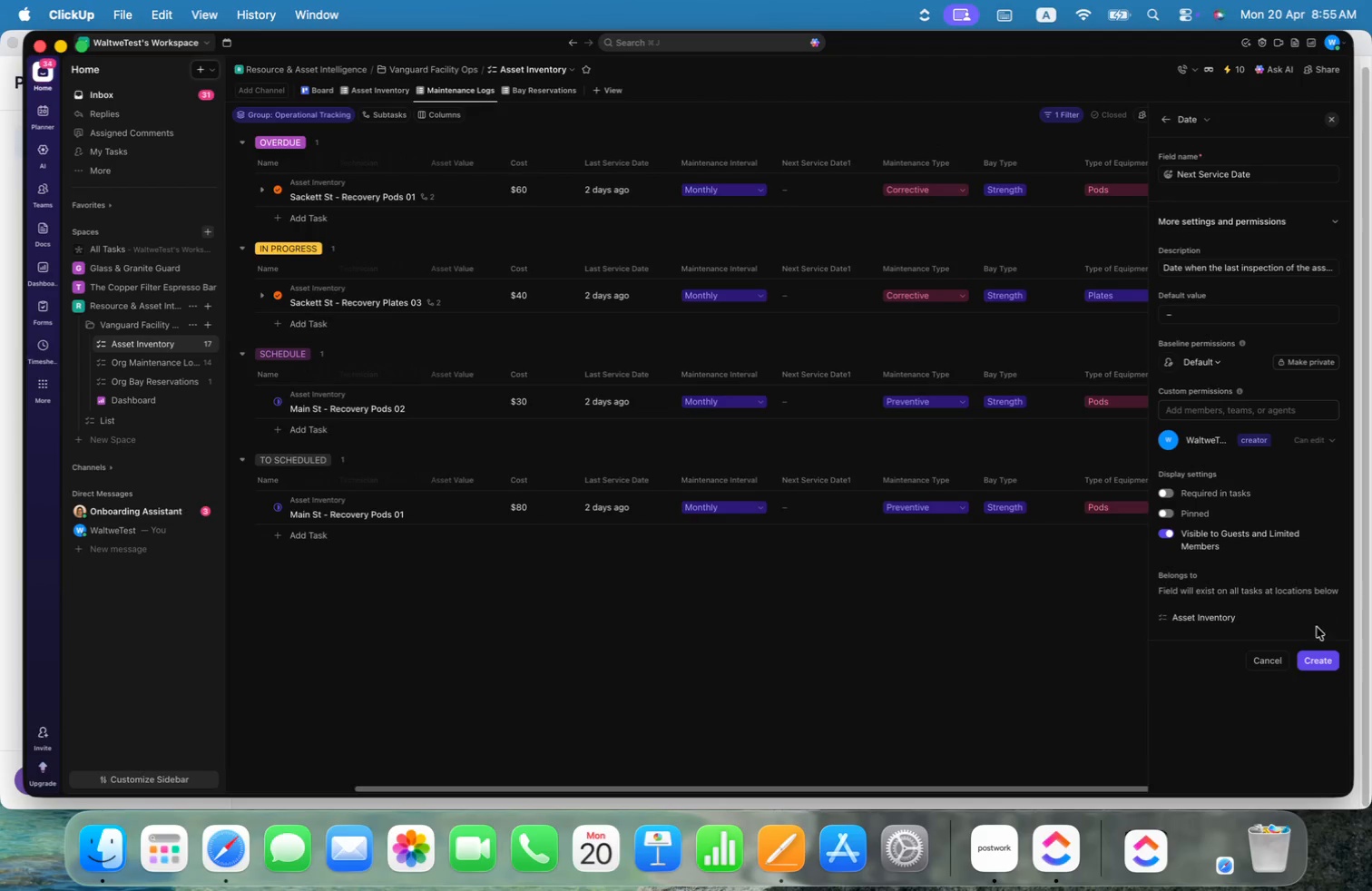 
left_click([1323, 661])
 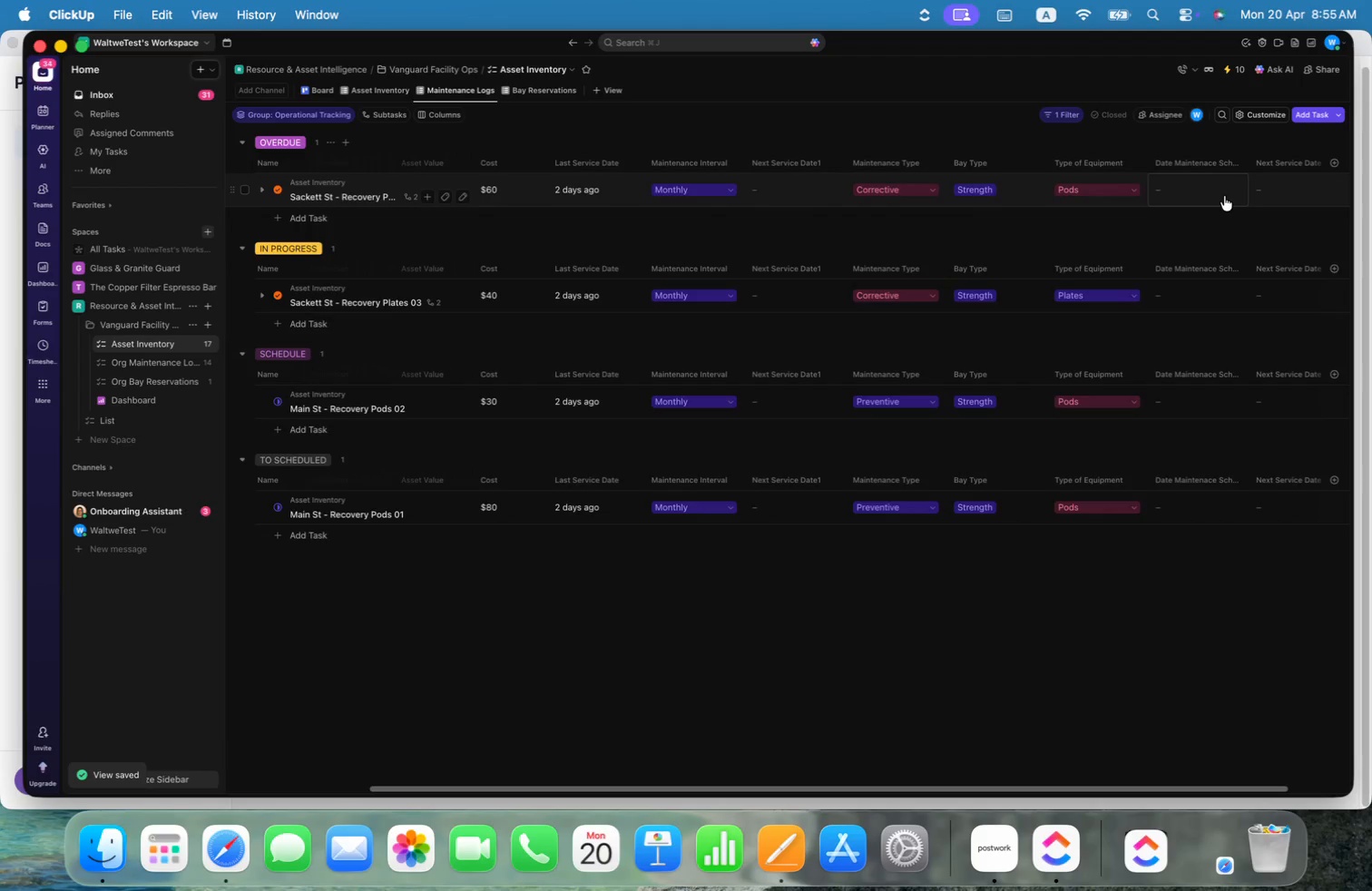 
wait(11.71)
 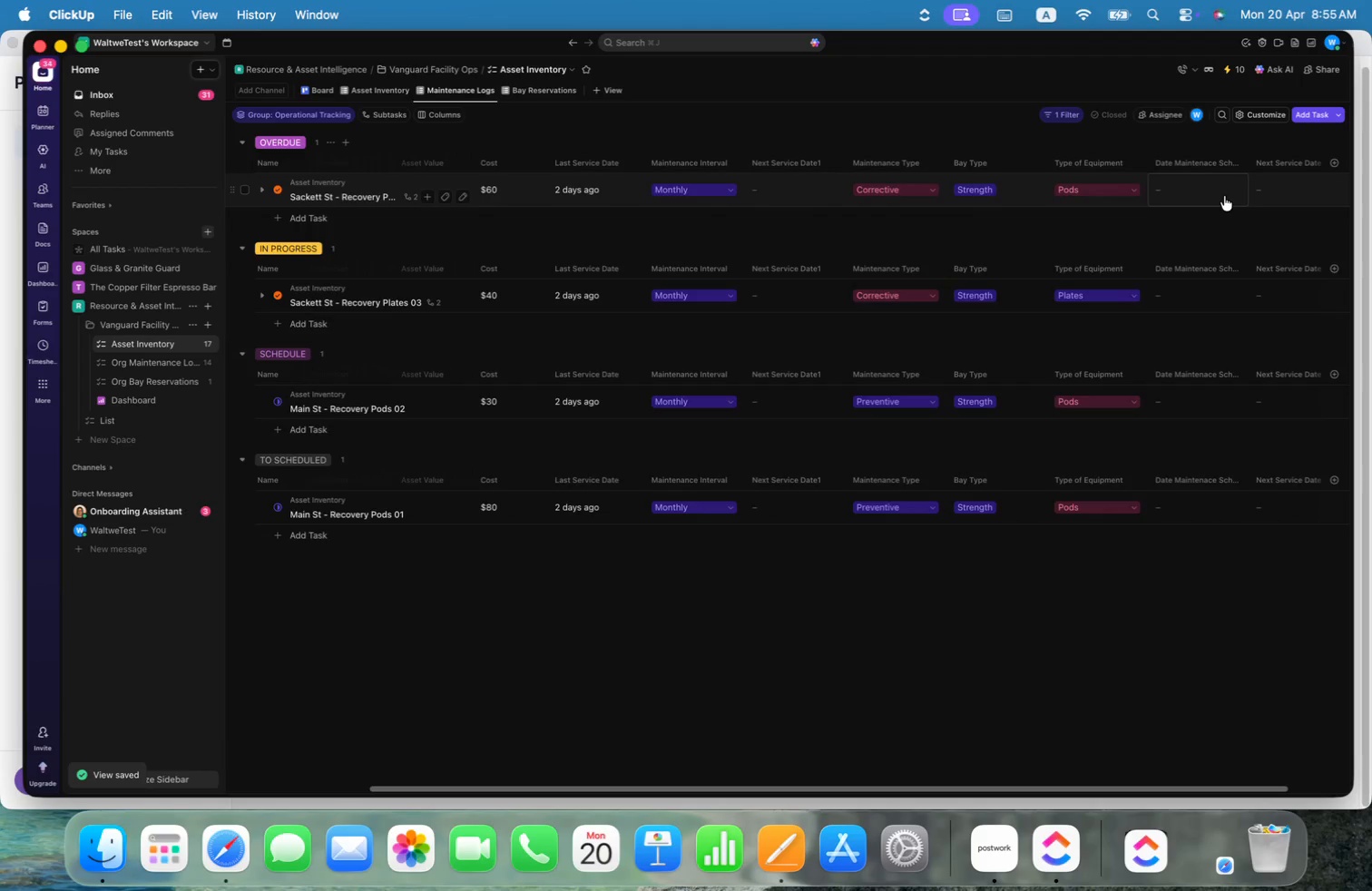 
left_click([1249, 411])
 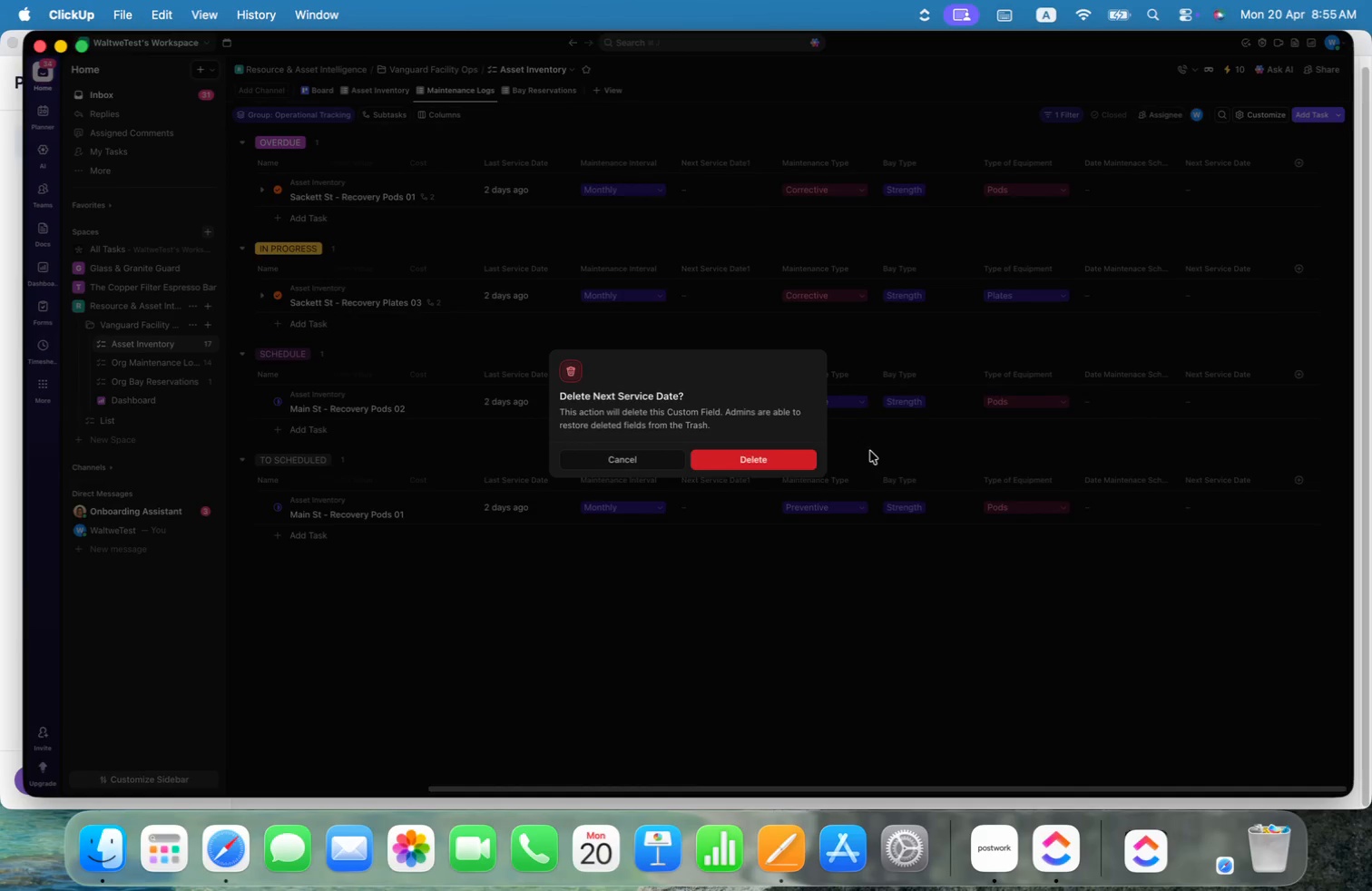 
left_click([789, 463])
 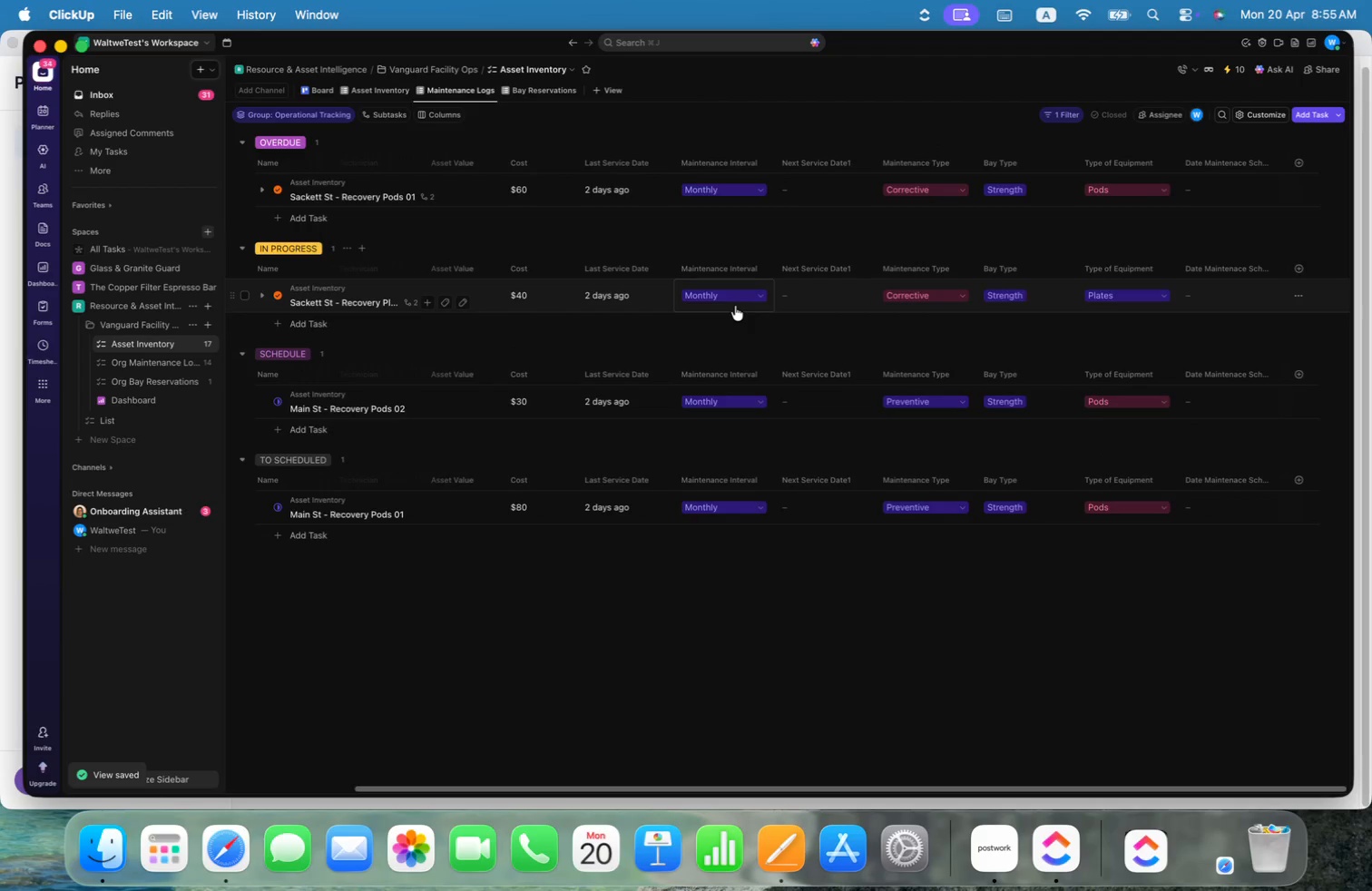 
left_click([731, 295])
 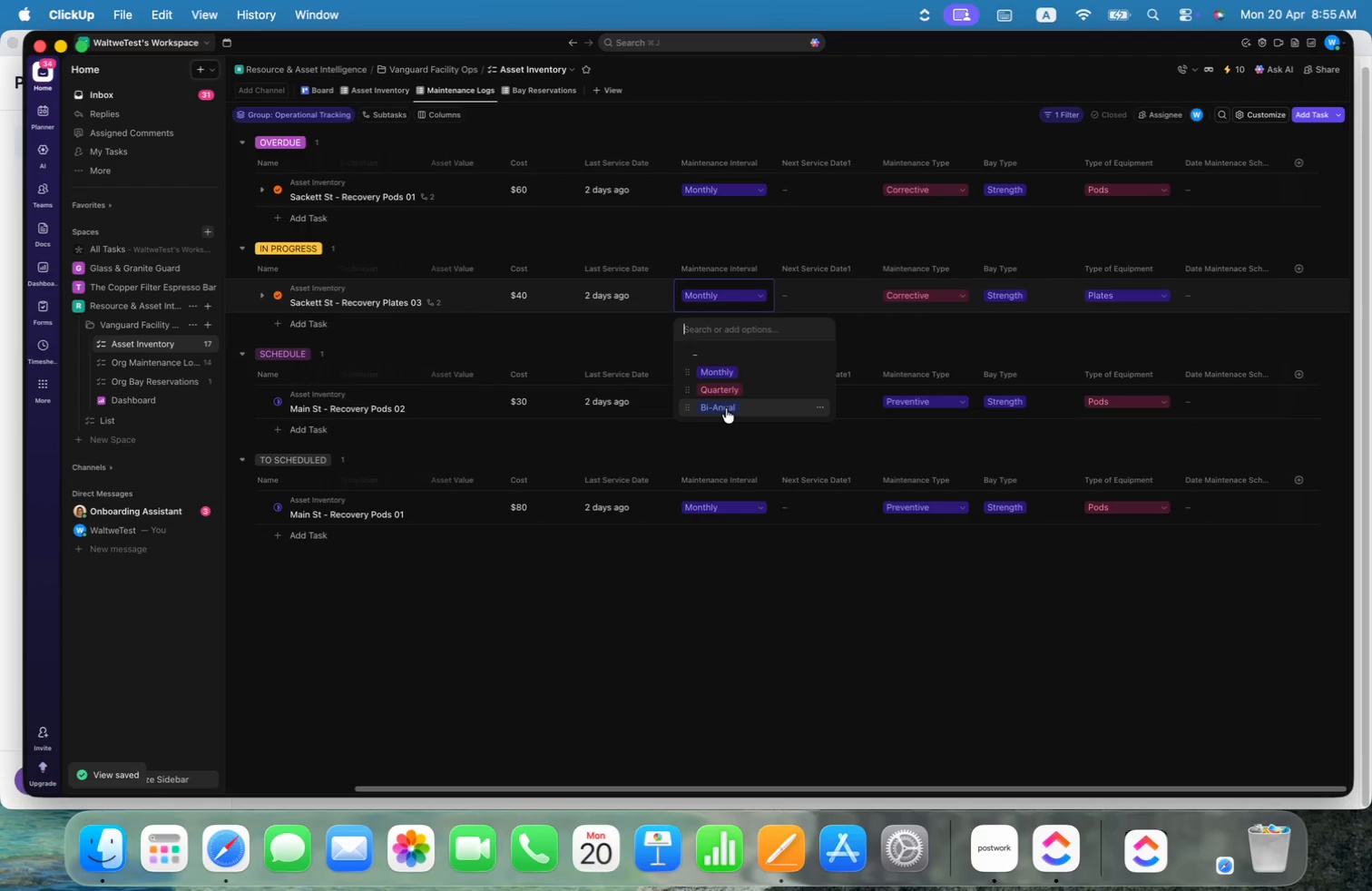 
left_click([728, 389])
 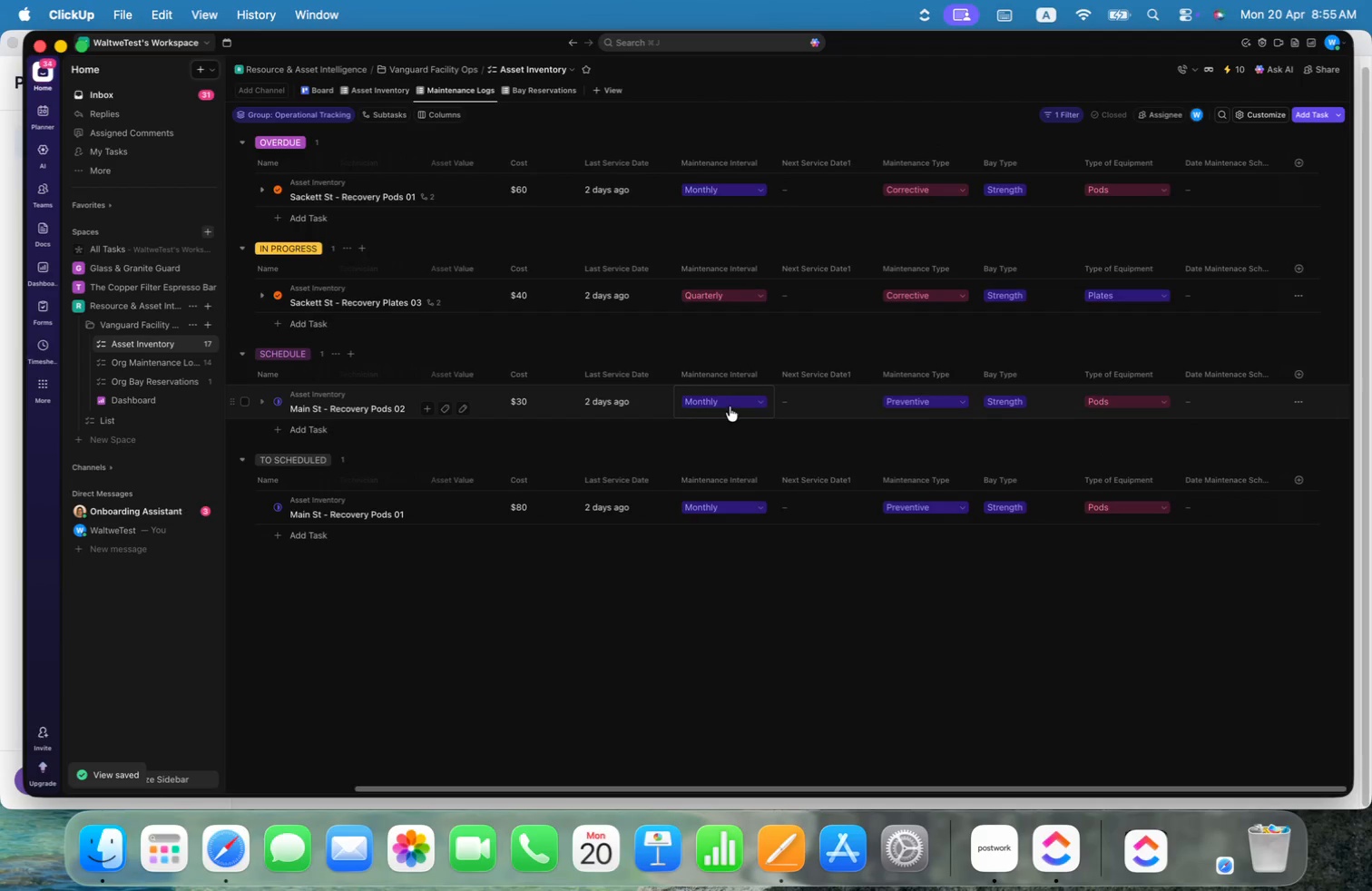 
left_click([730, 407])
 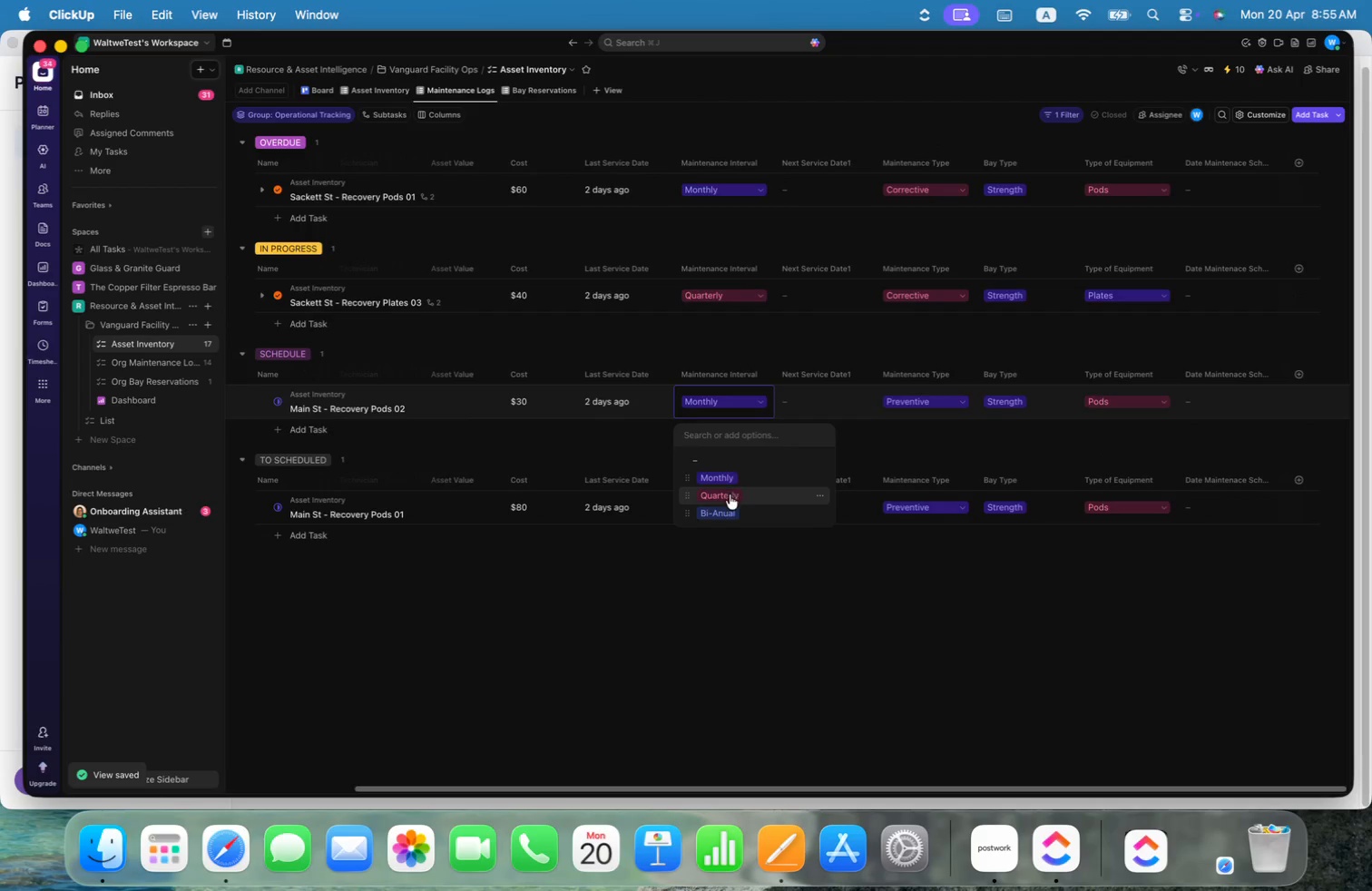 
left_click([730, 497])
 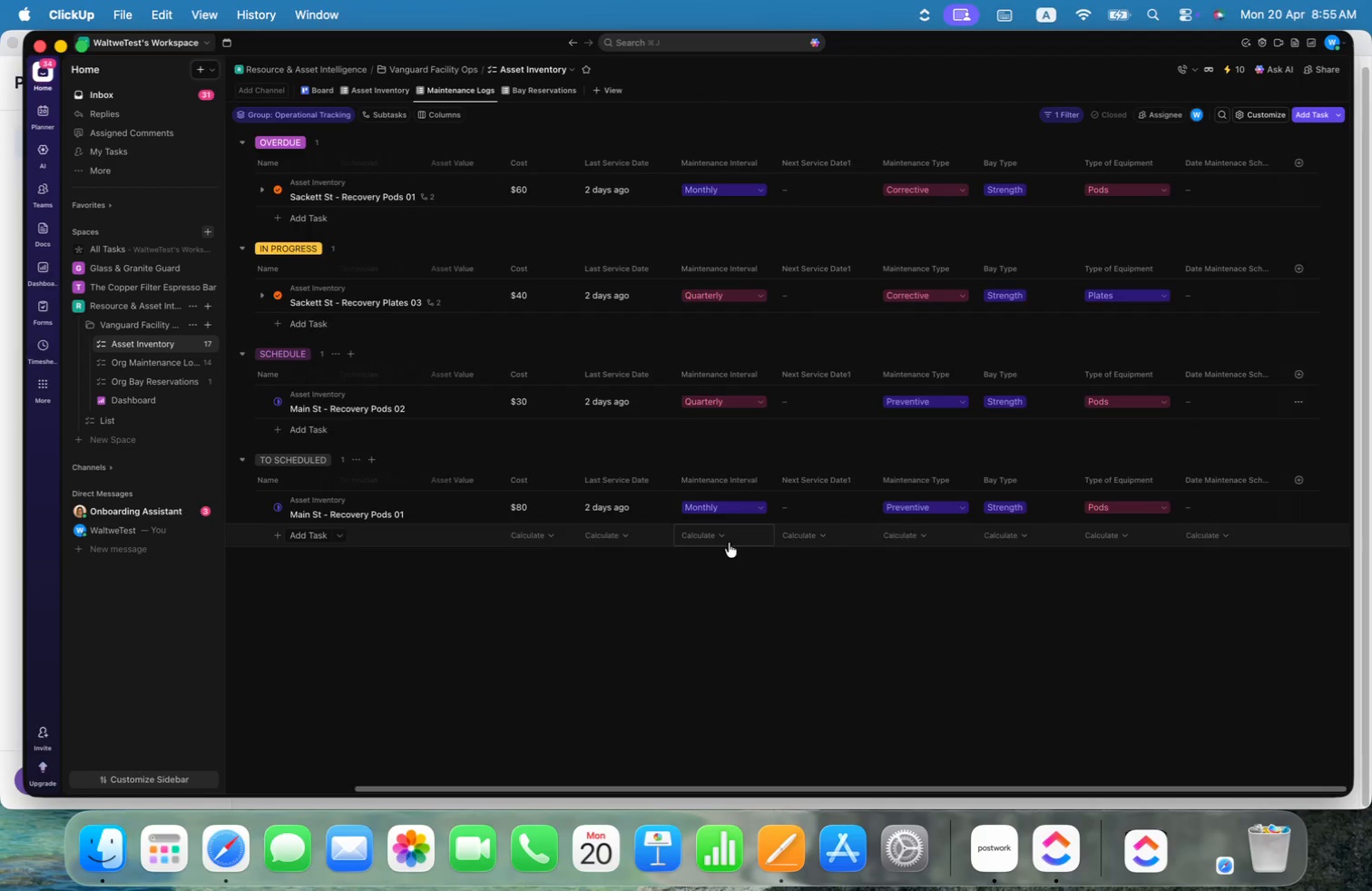 
left_click([757, 642])
 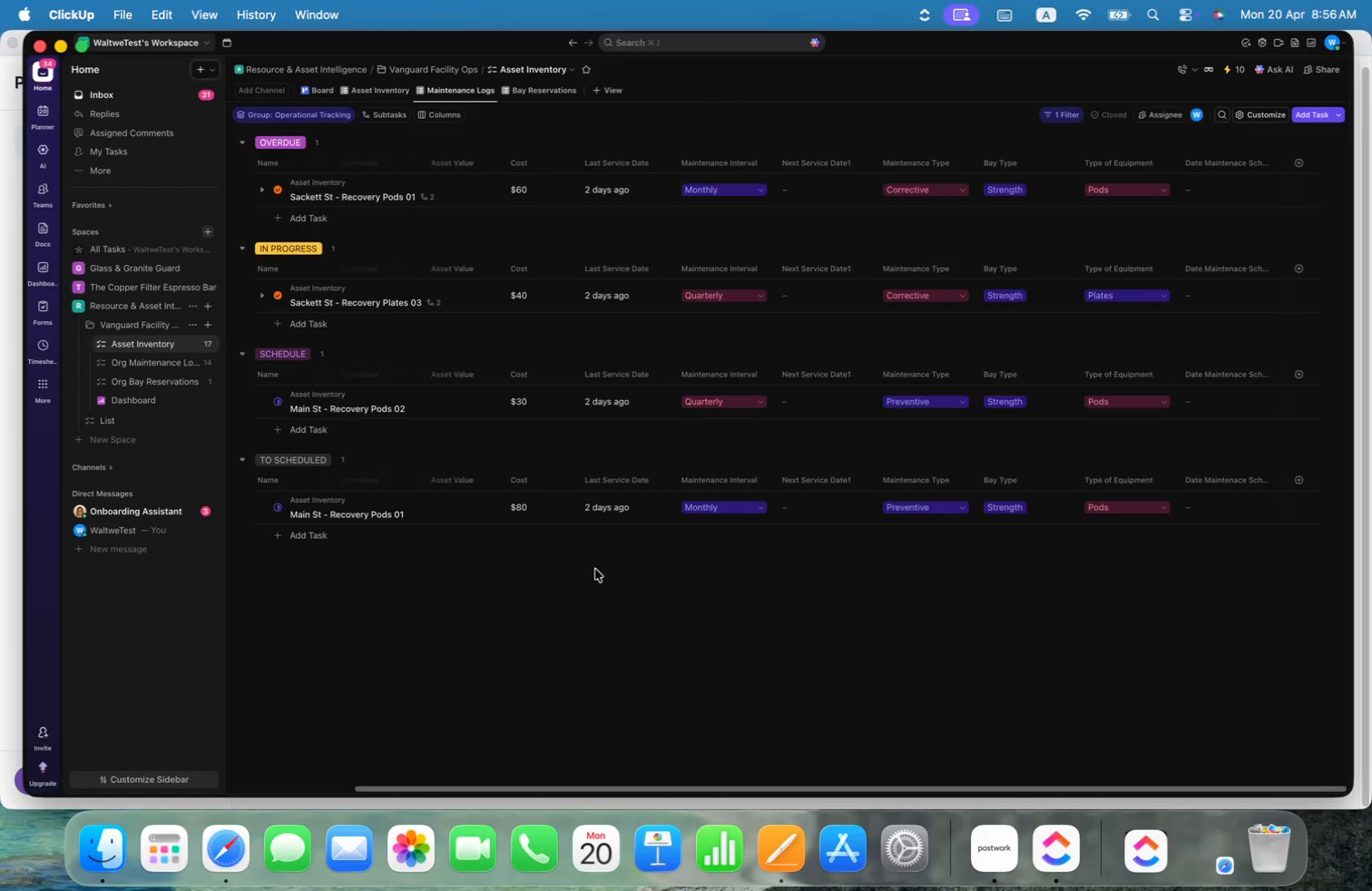 
wait(9.84)
 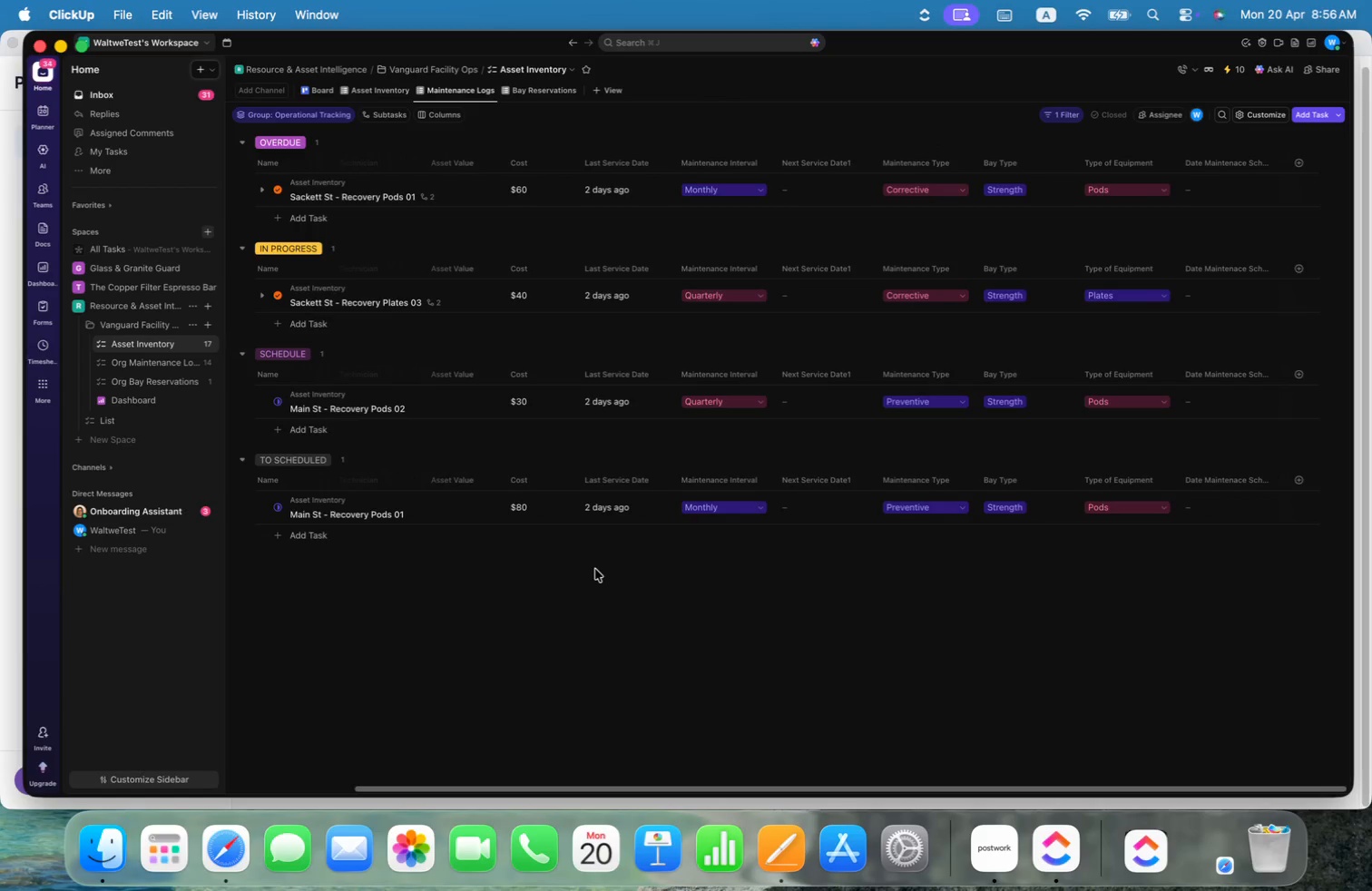 
left_click_drag(start_coordinate=[882, 791], to_coordinate=[683, 791])
 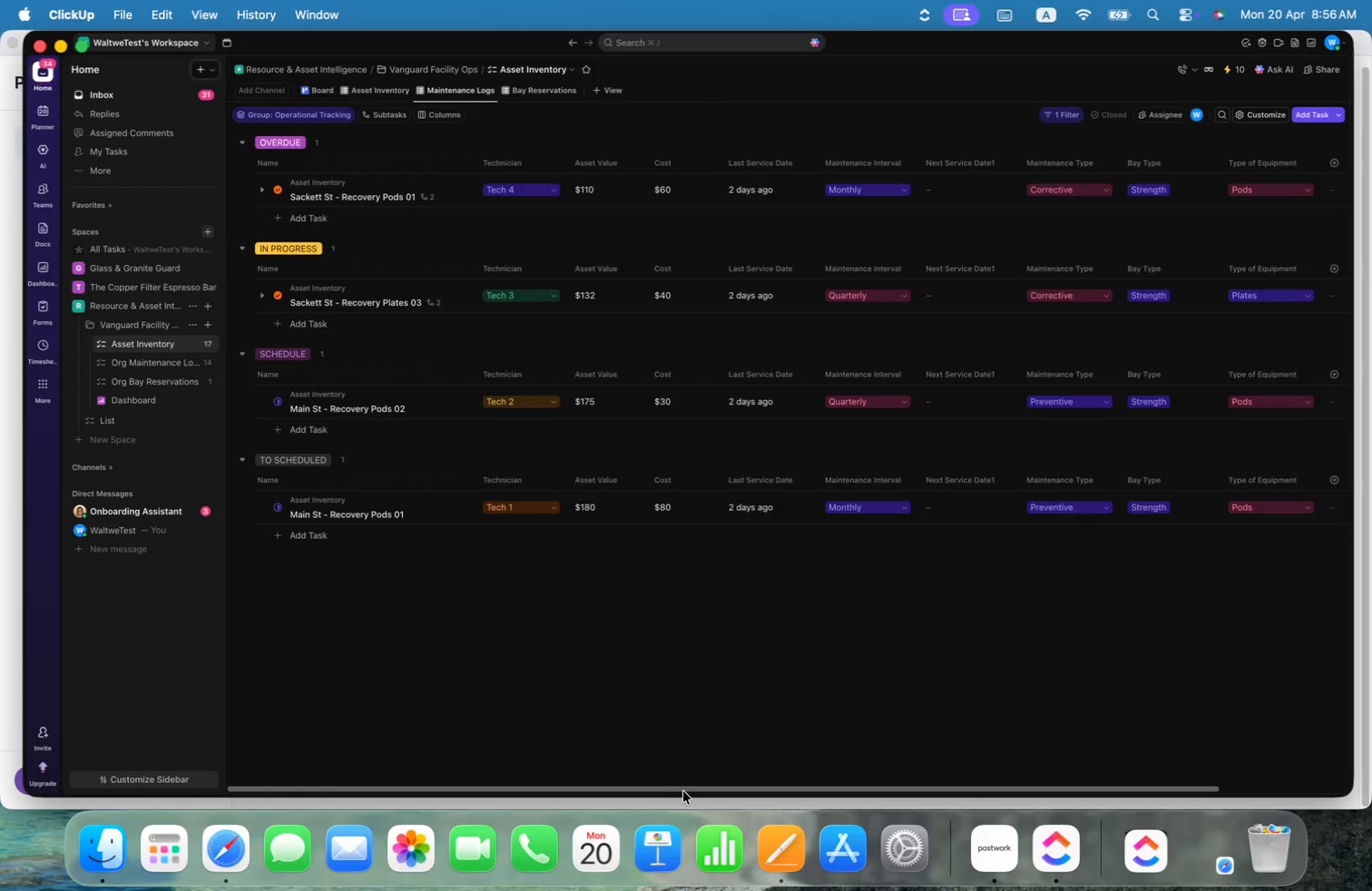 
left_click_drag(start_coordinate=[686, 791], to_coordinate=[886, 789])